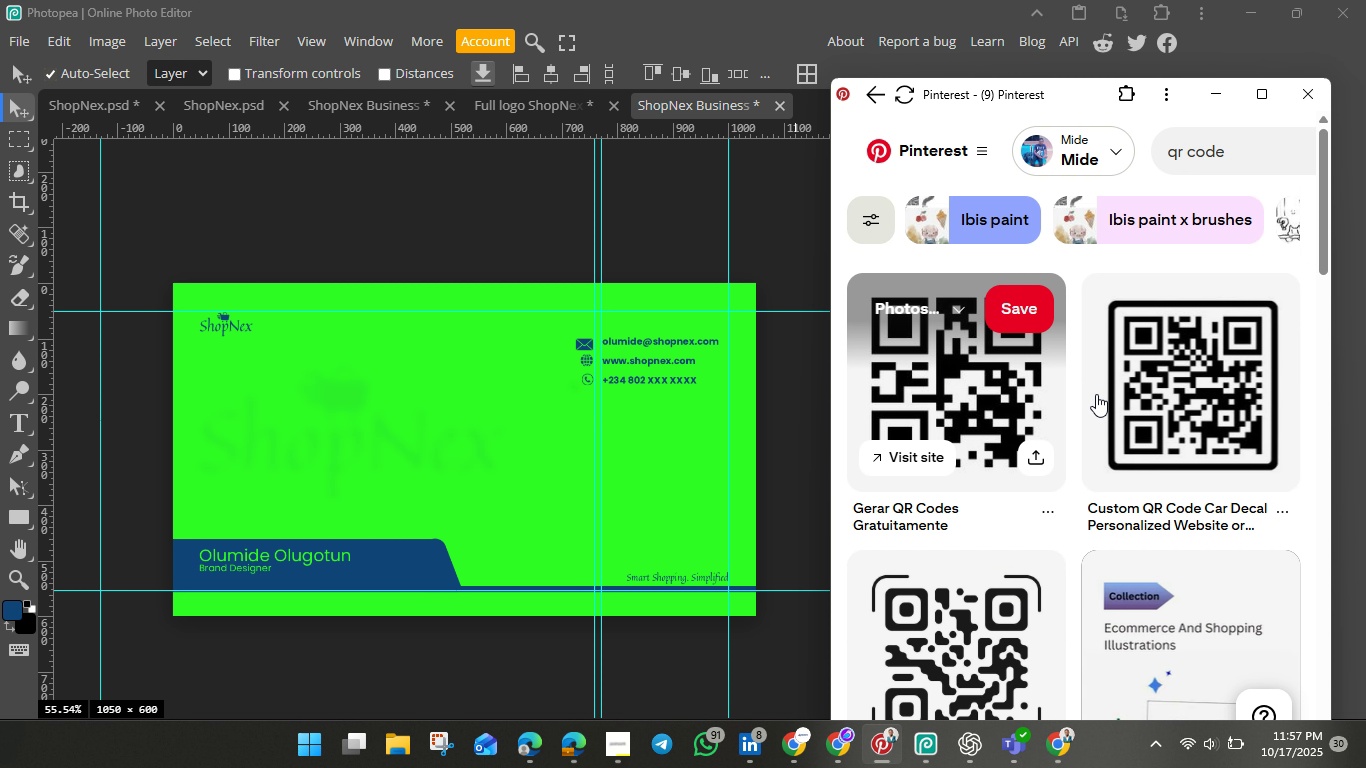 
mouse_move([1180, 400])
 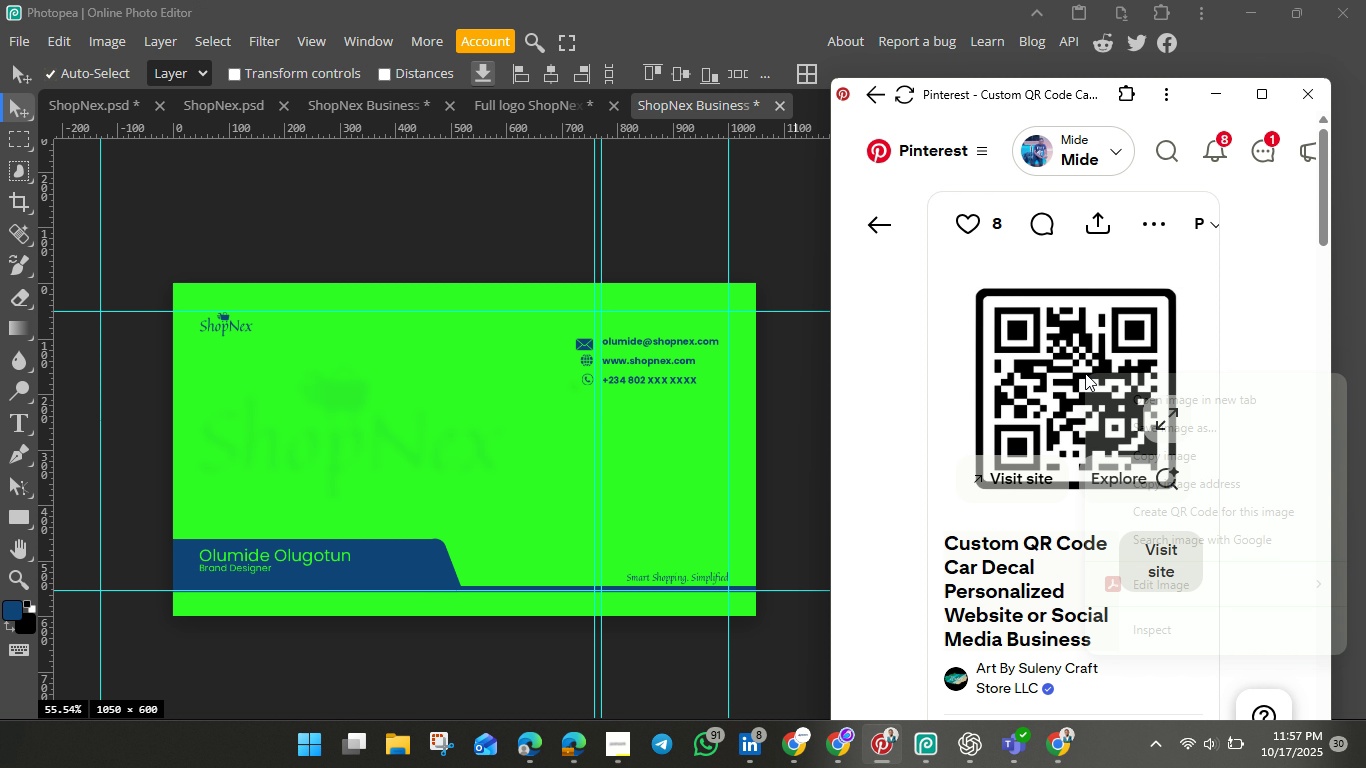 
right_click([1085, 373])
 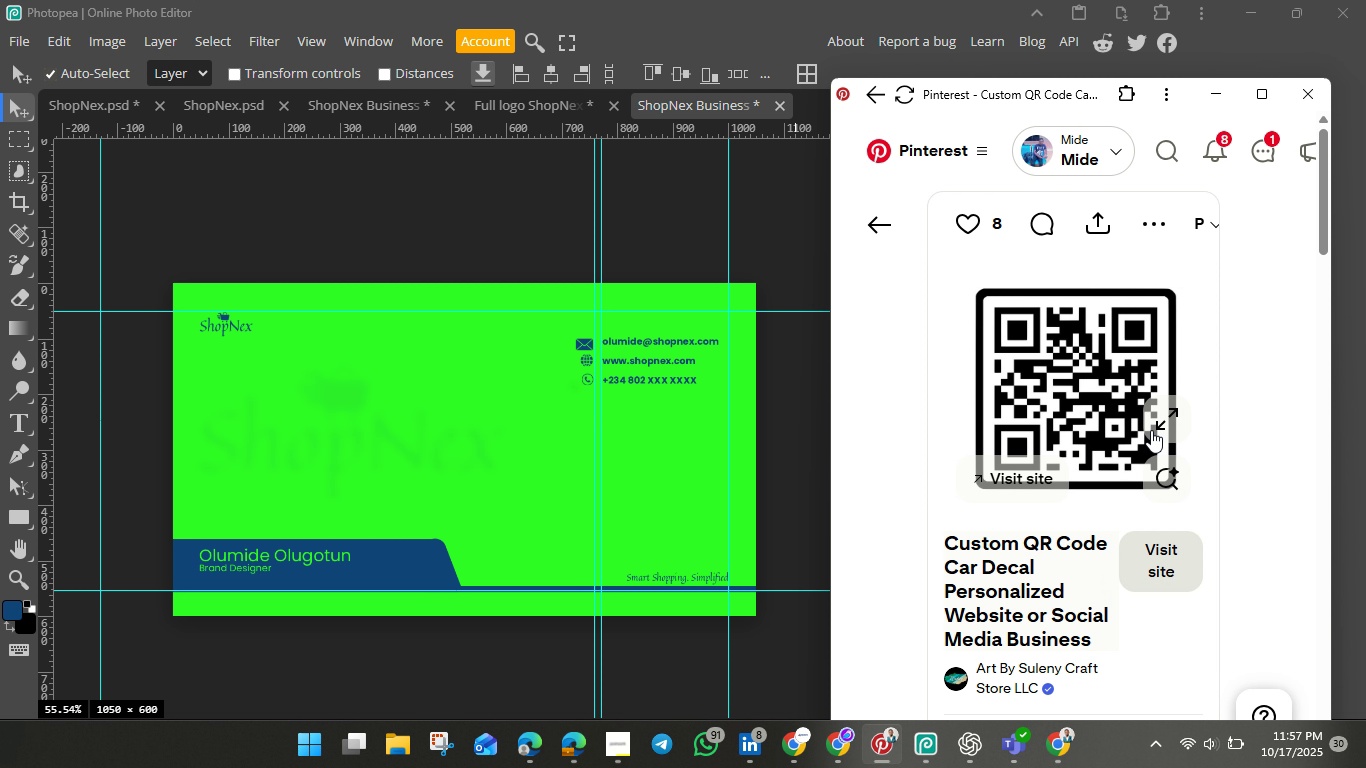 
left_click([1151, 430])
 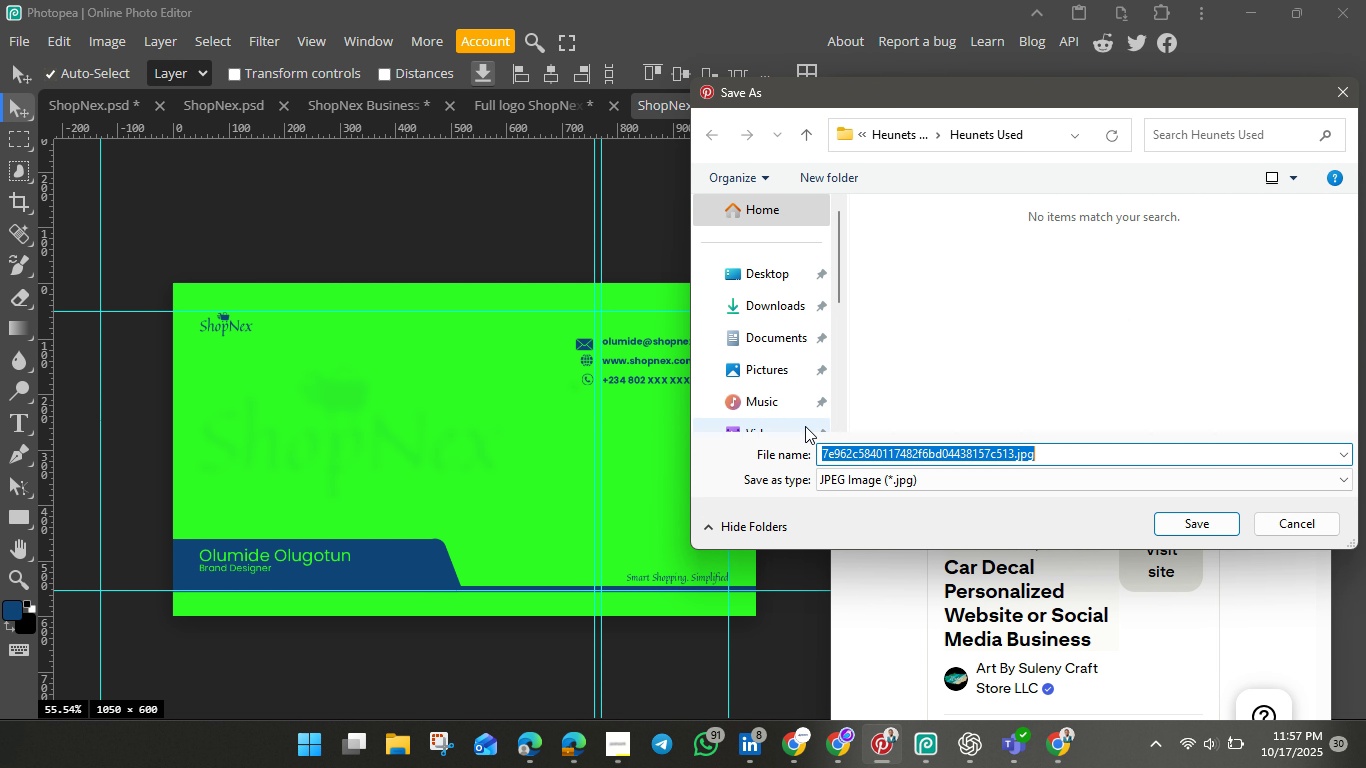 
wait(6.34)
 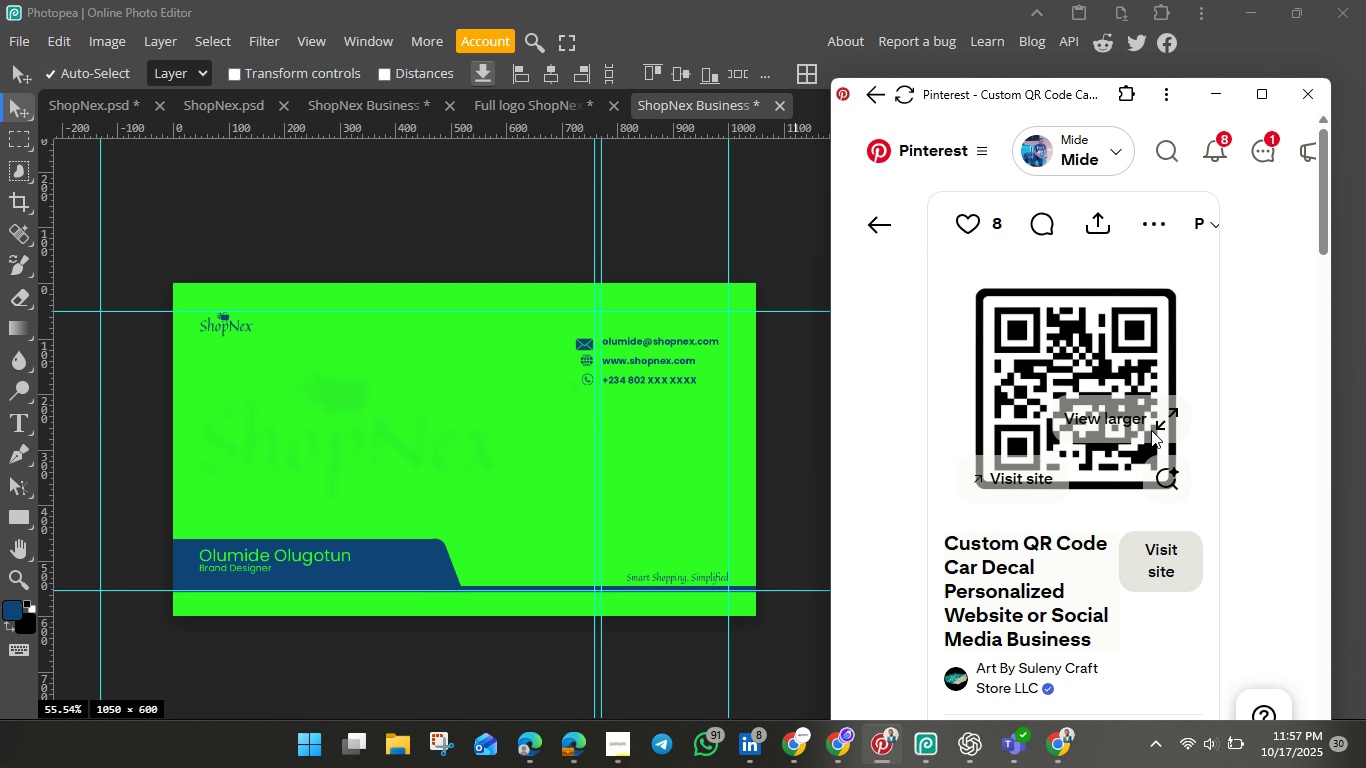 
left_click([769, 307])
 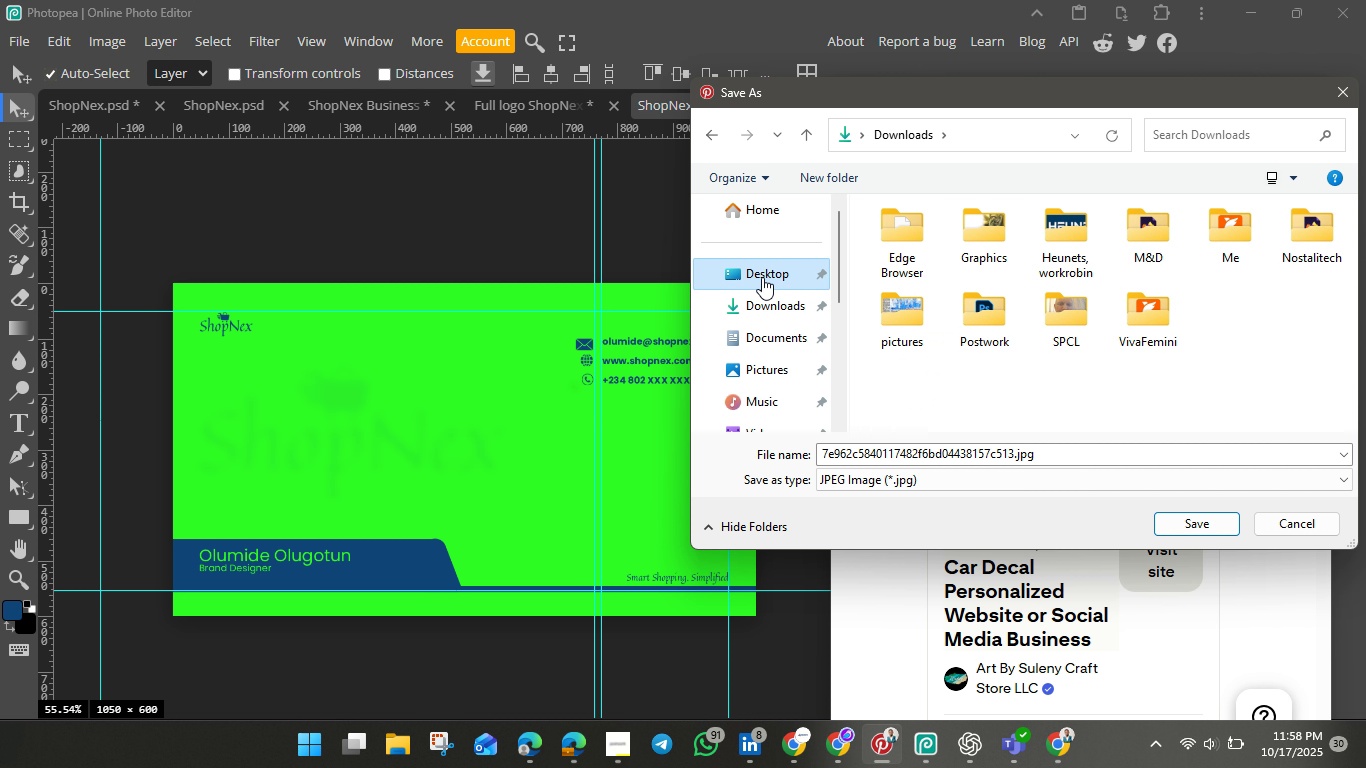 
left_click([762, 277])
 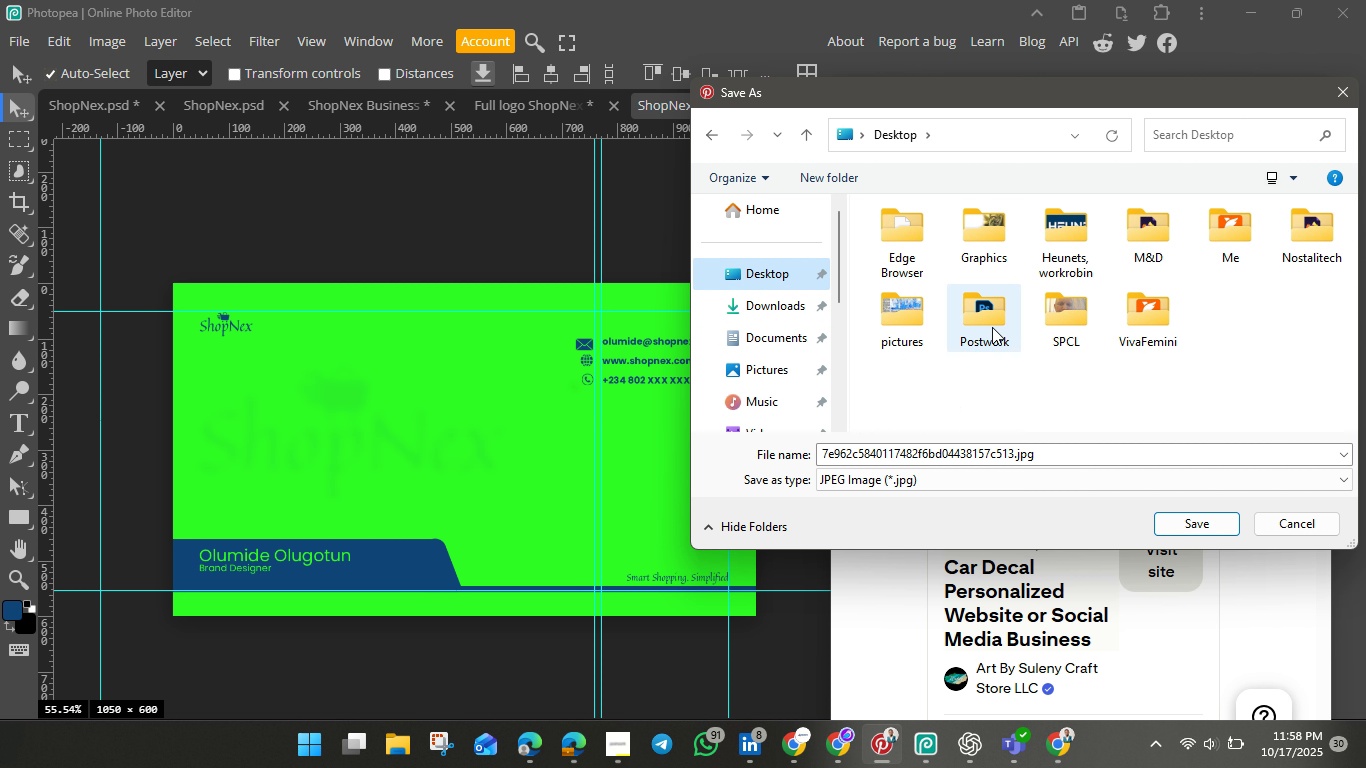 
double_click([992, 327])
 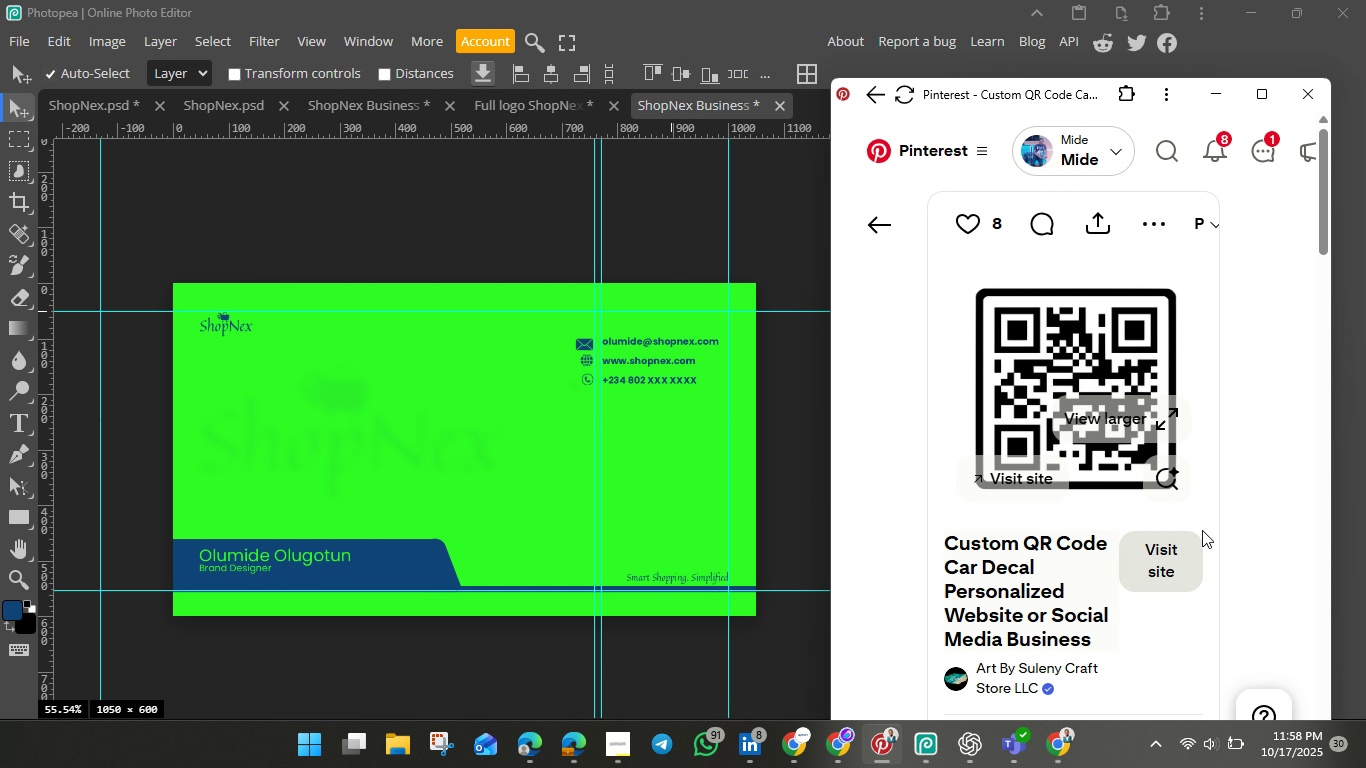 
left_click([1202, 530])
 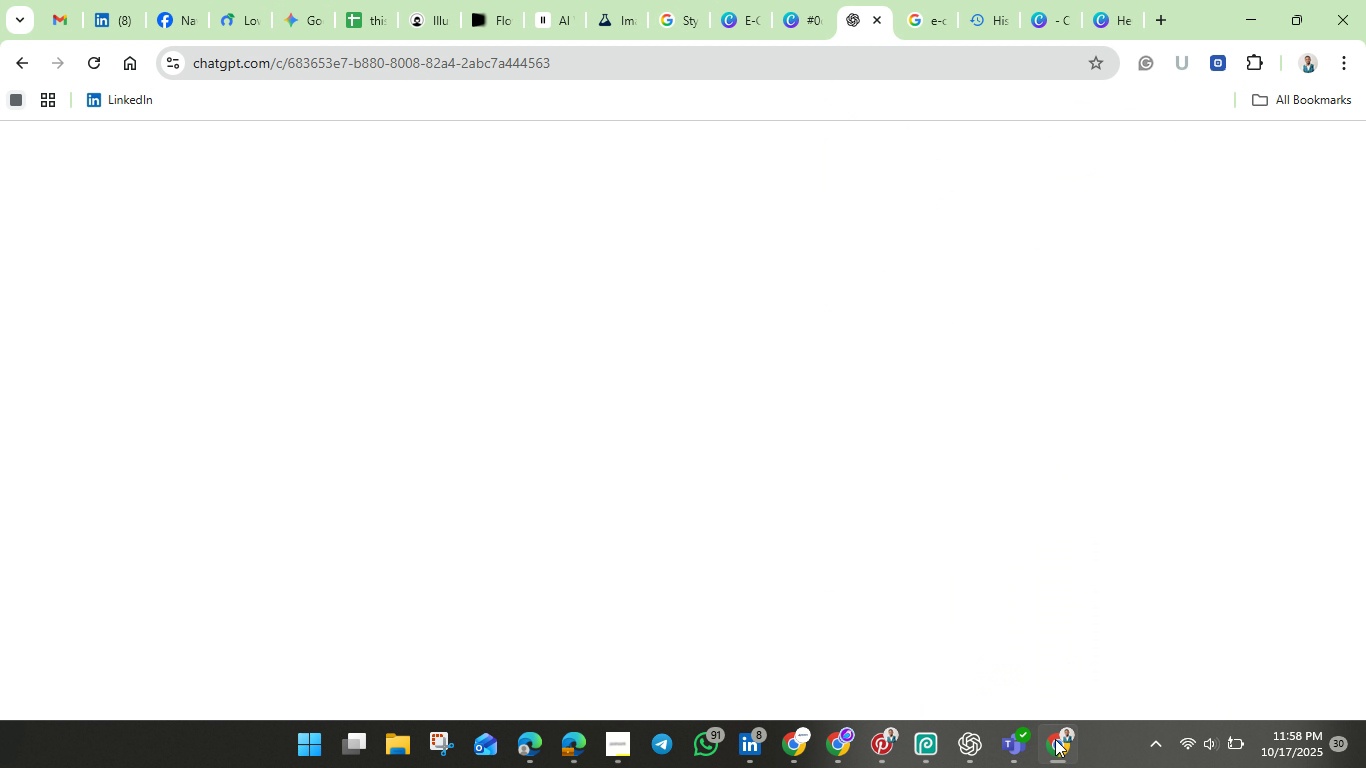 
left_click([1054, 739])
 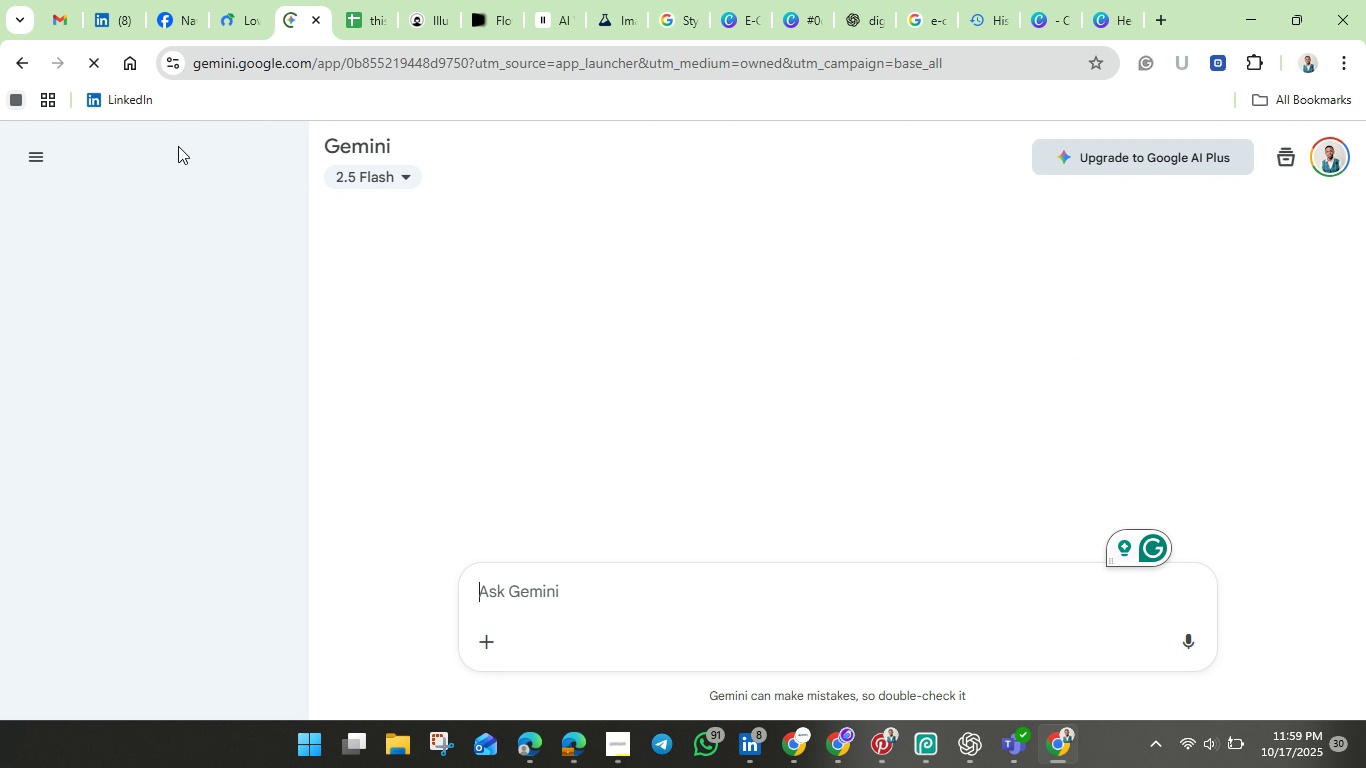 
wait(57.3)
 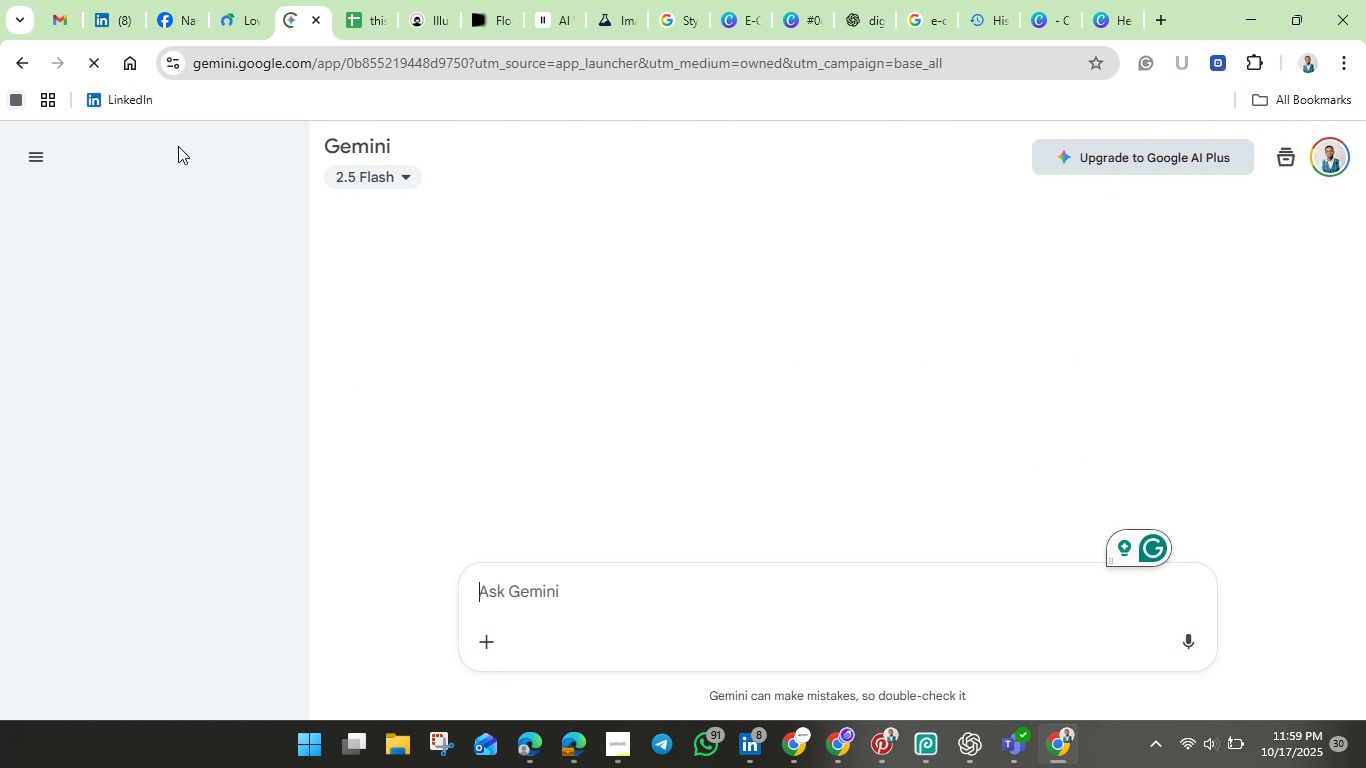 
mouse_move([188, 401])
 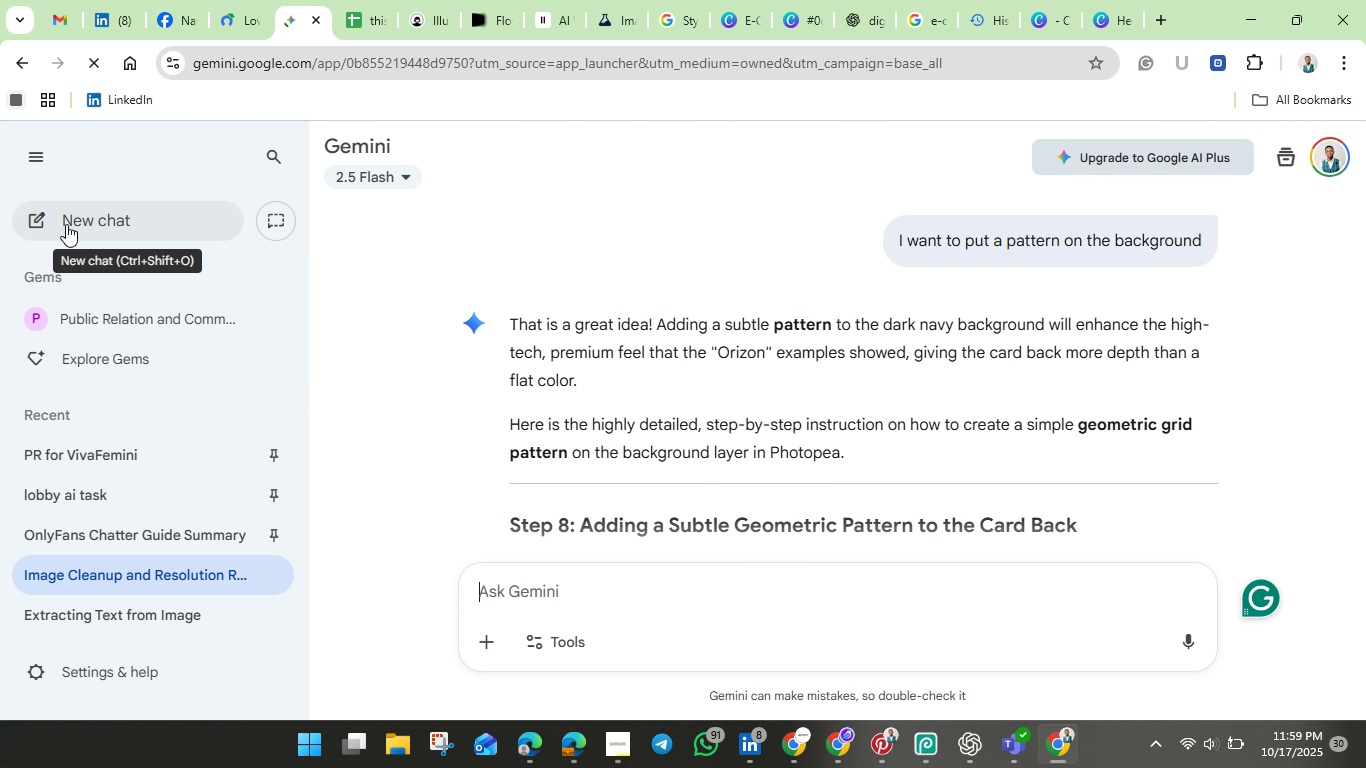 
left_click([66, 224])
 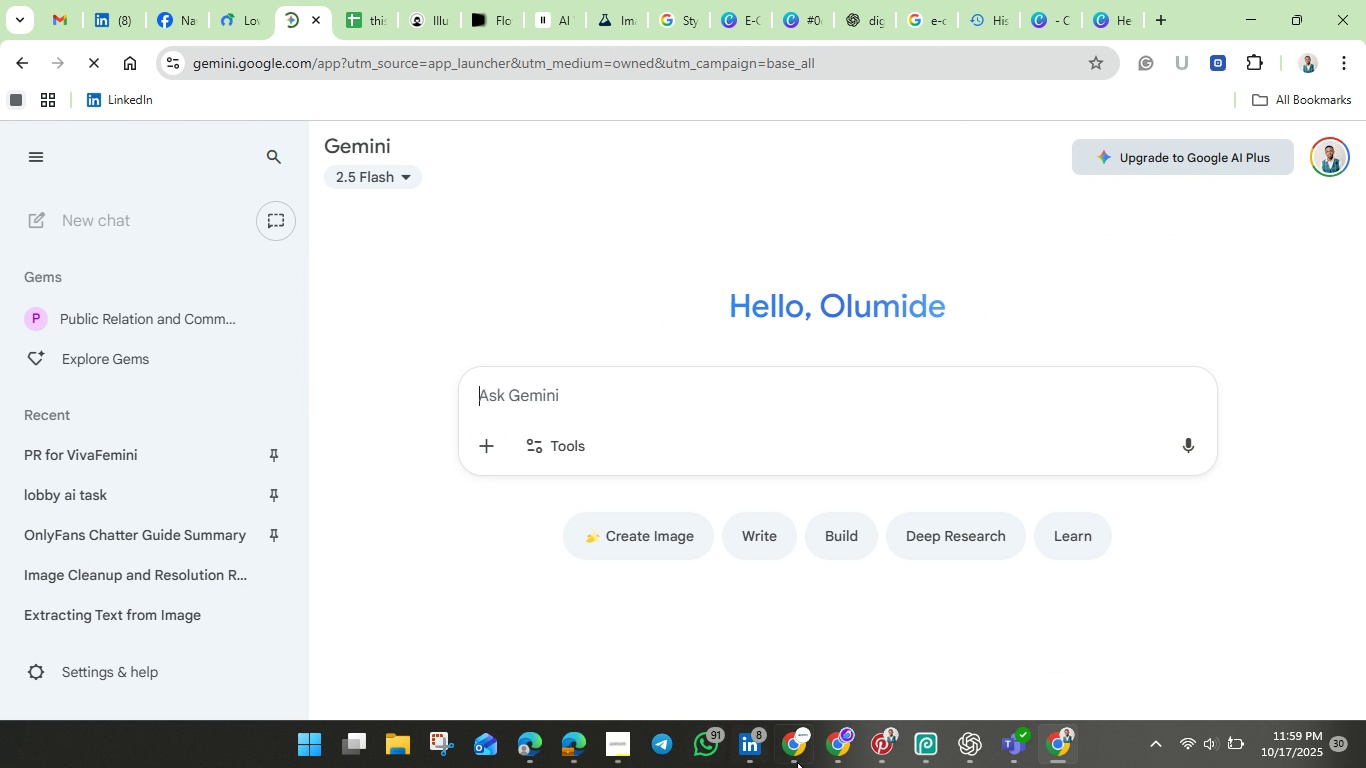 
wait(5.63)
 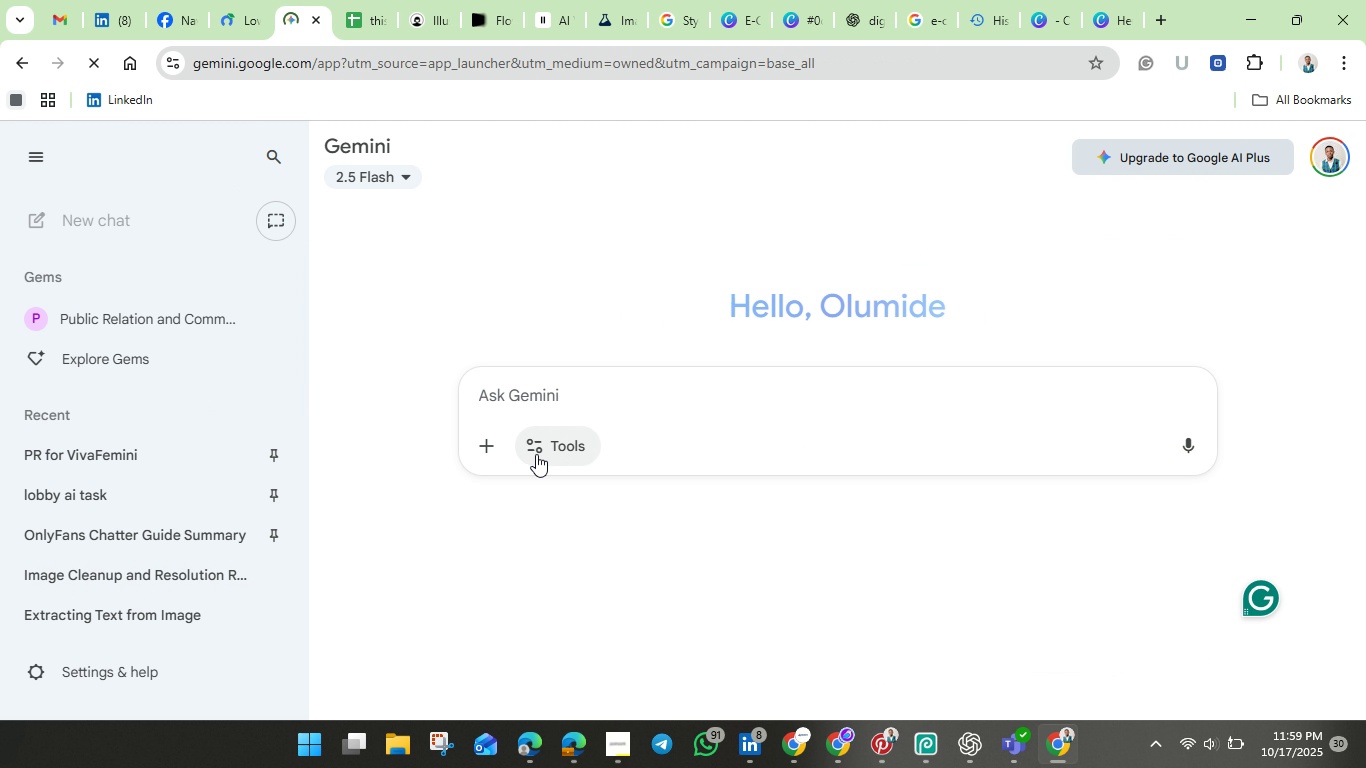 
left_click([885, 741])
 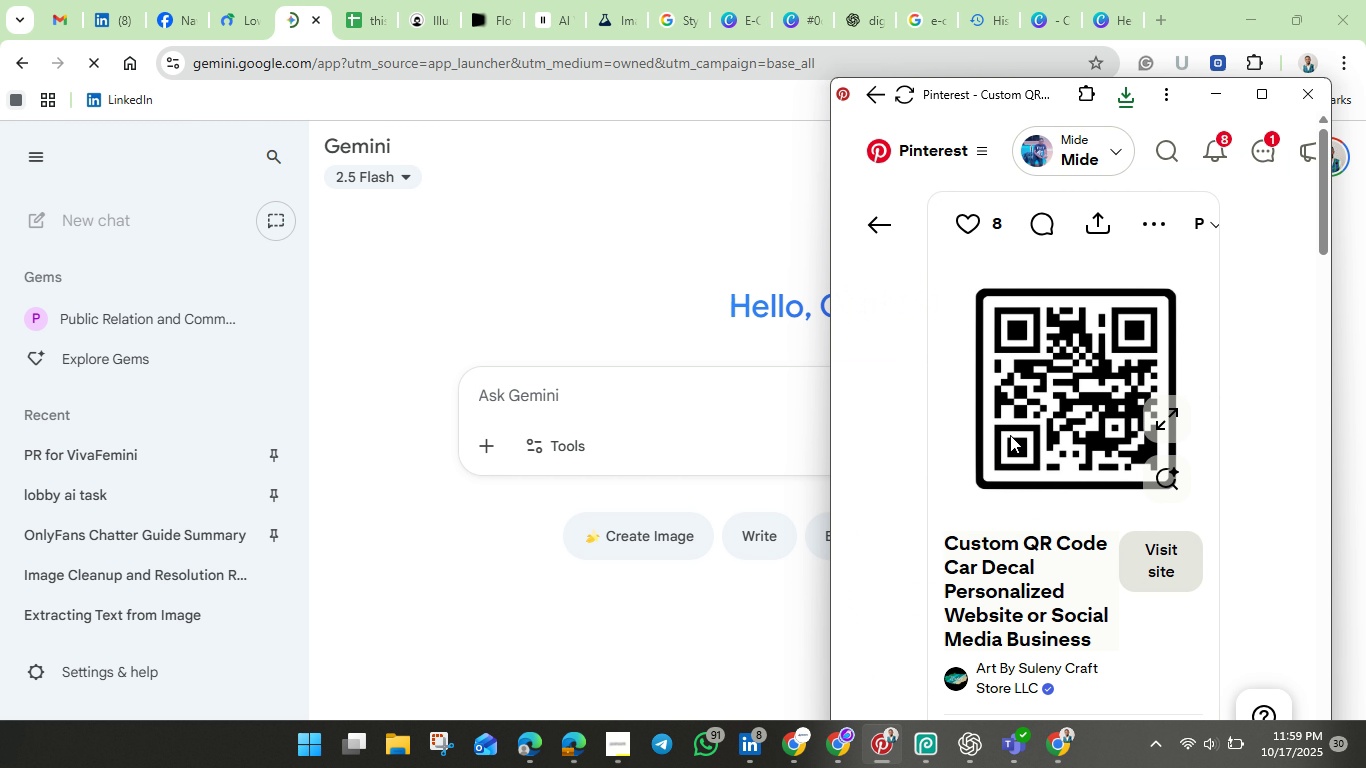 
right_click([1010, 435])
 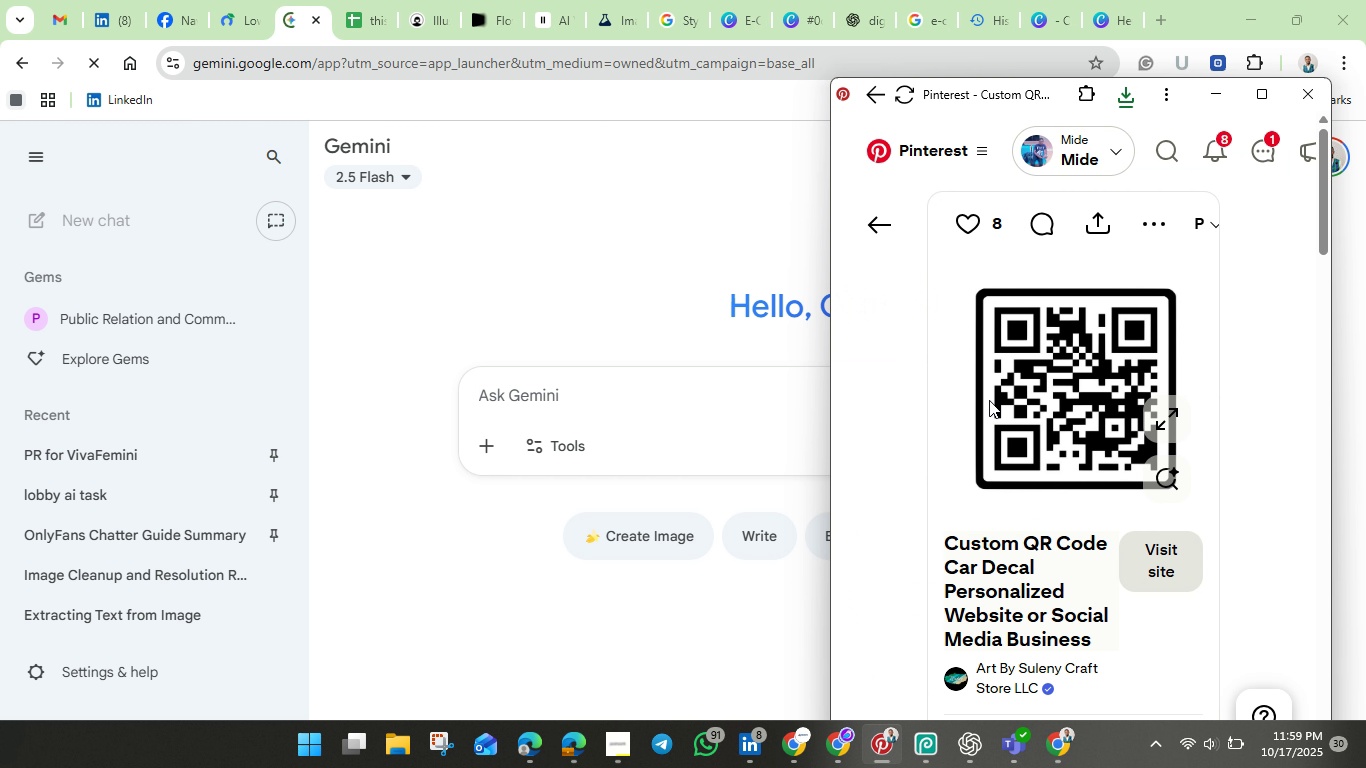 
wait(6.62)
 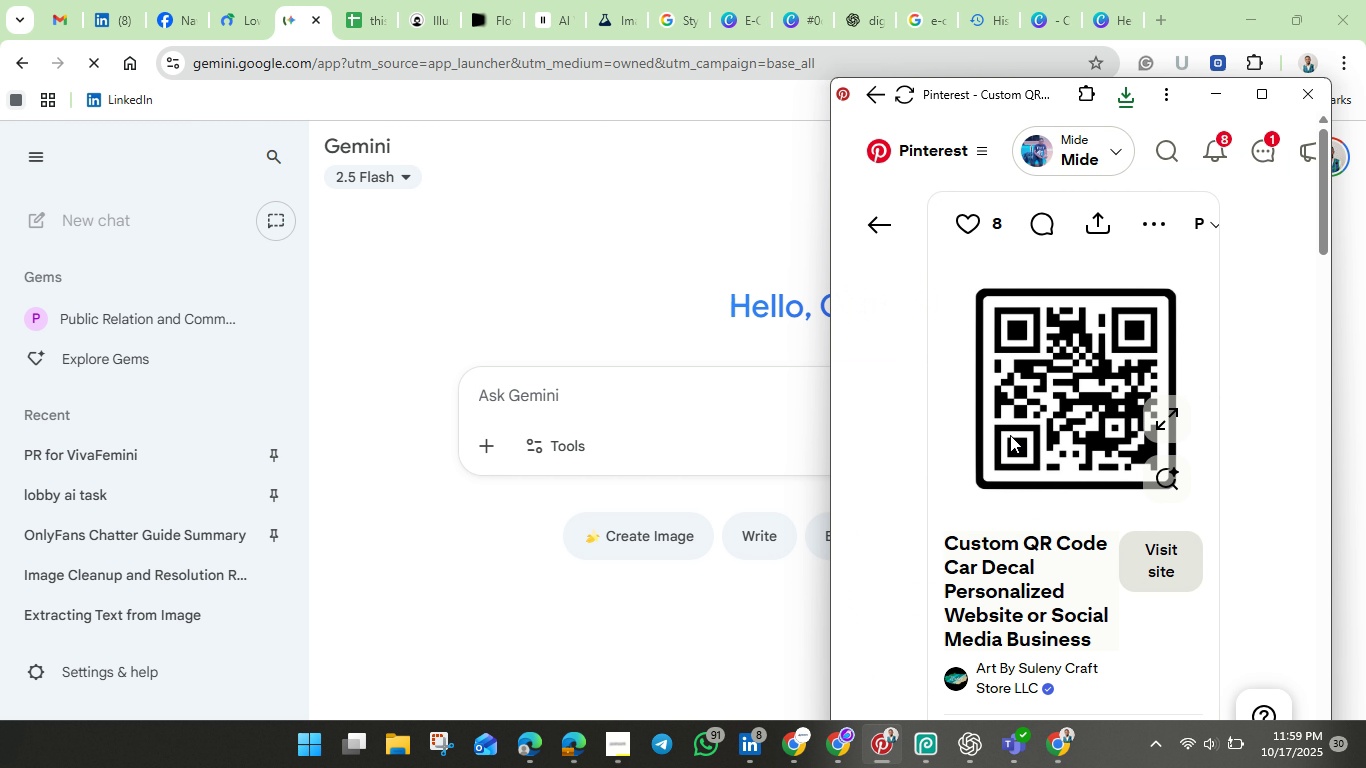 
right_click([993, 385])
 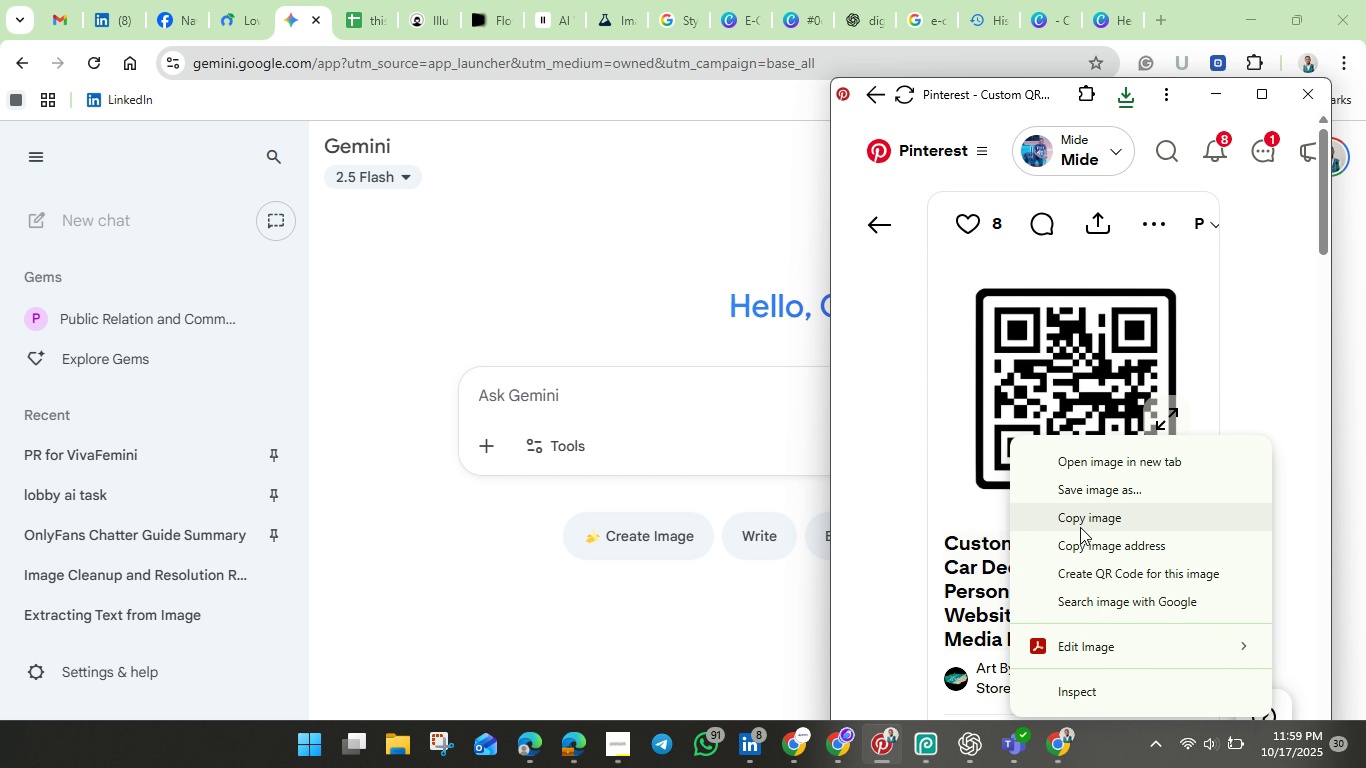 
left_click([1080, 516])
 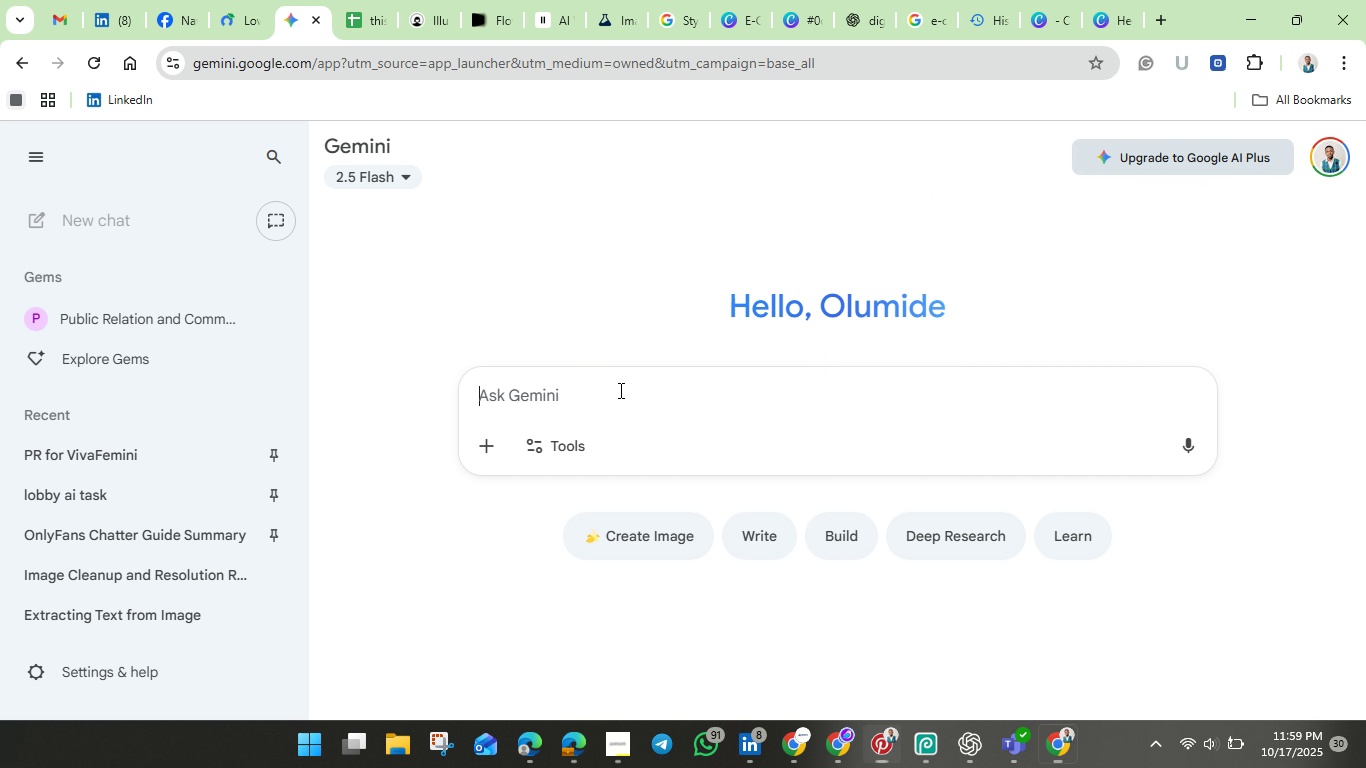 
left_click([619, 390])
 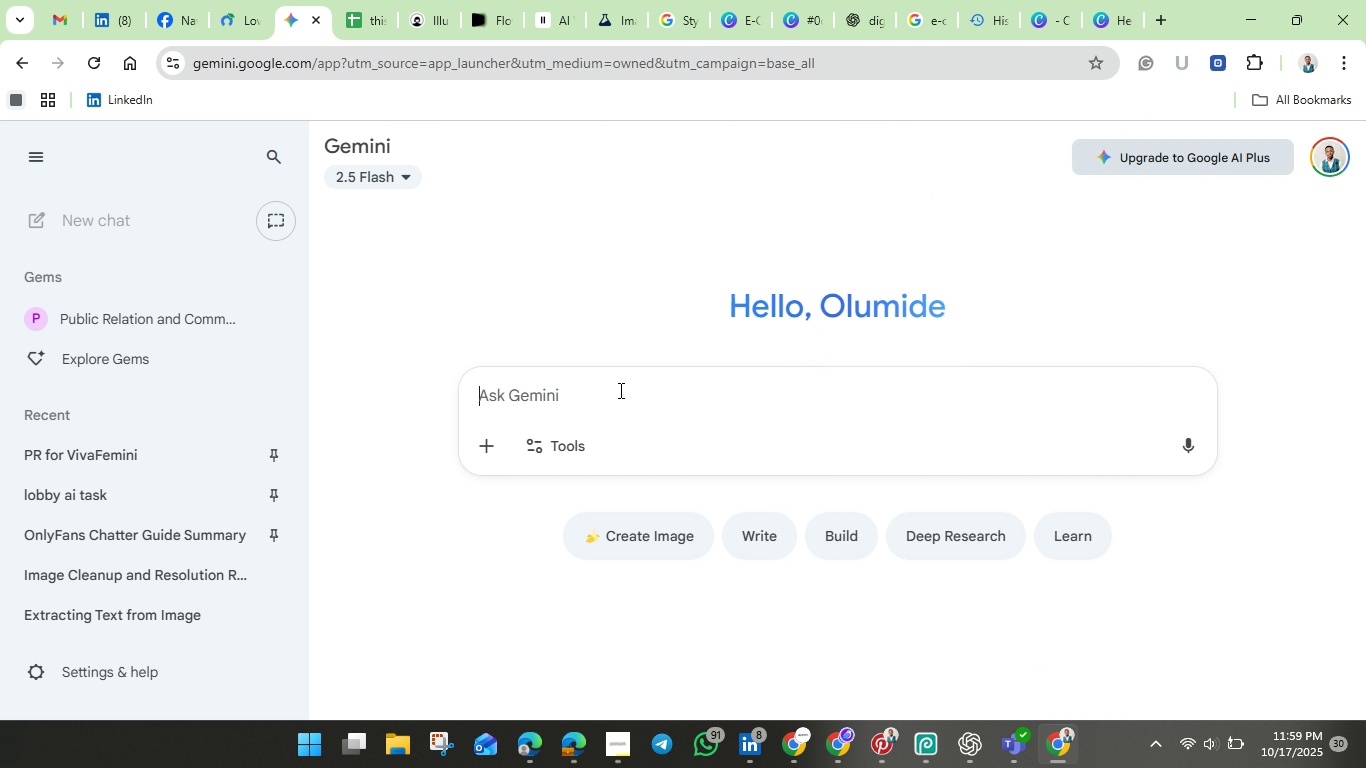 
key(Control+V)
 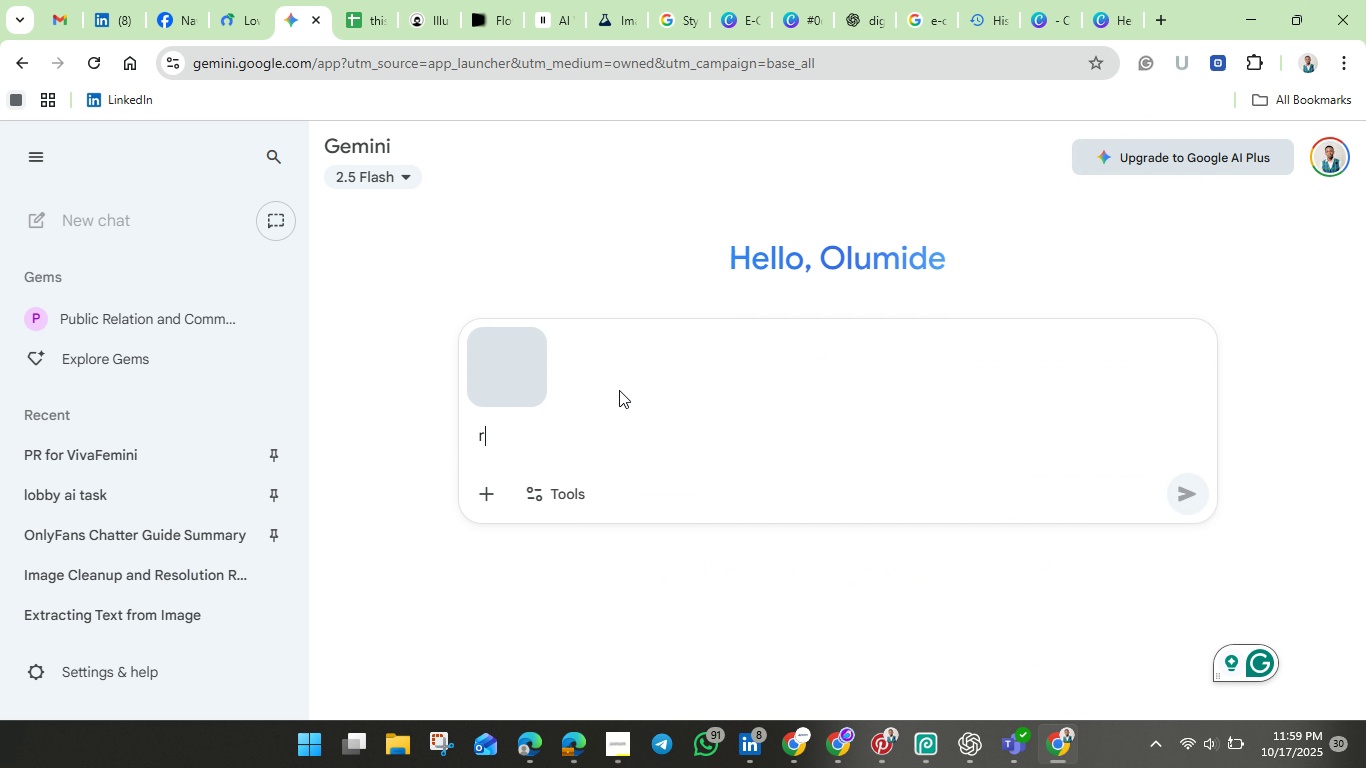 
type(remove background and increase resolution)
 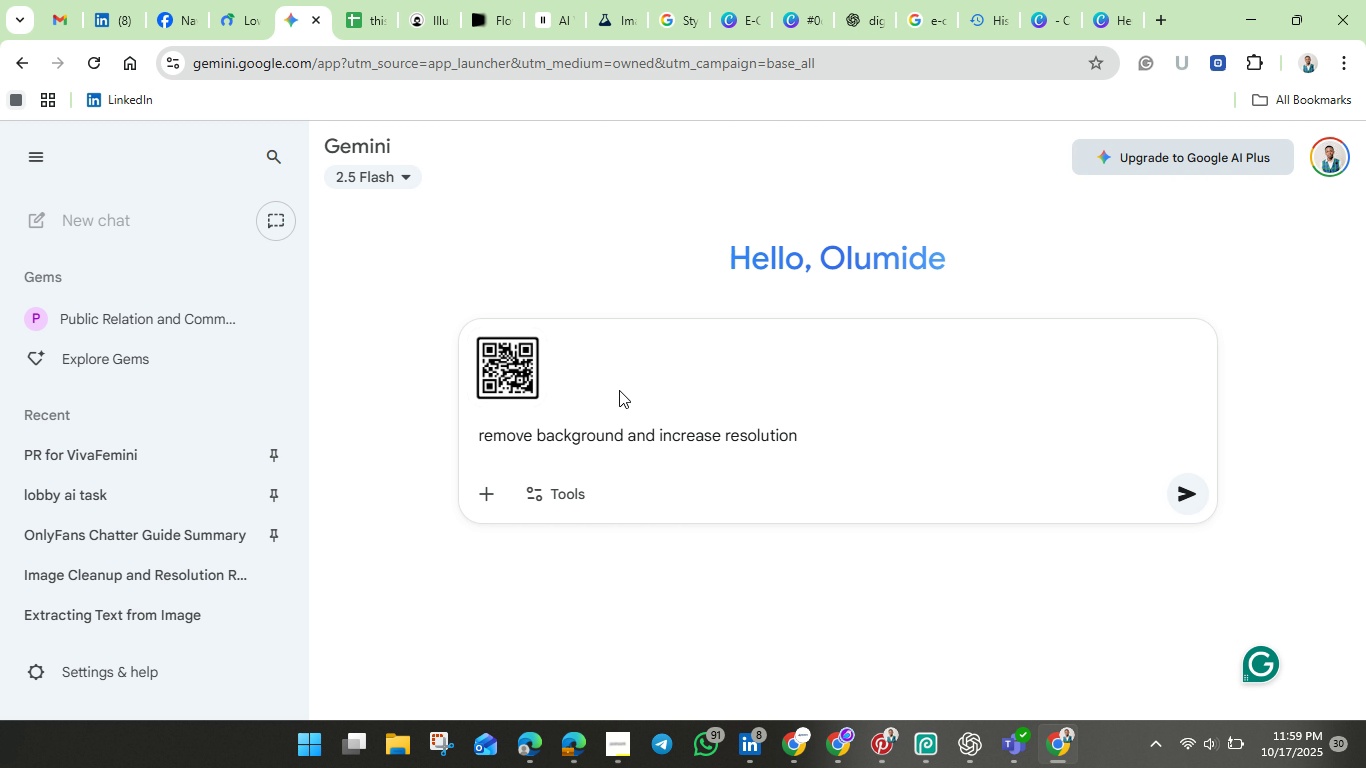 
key(Enter)
 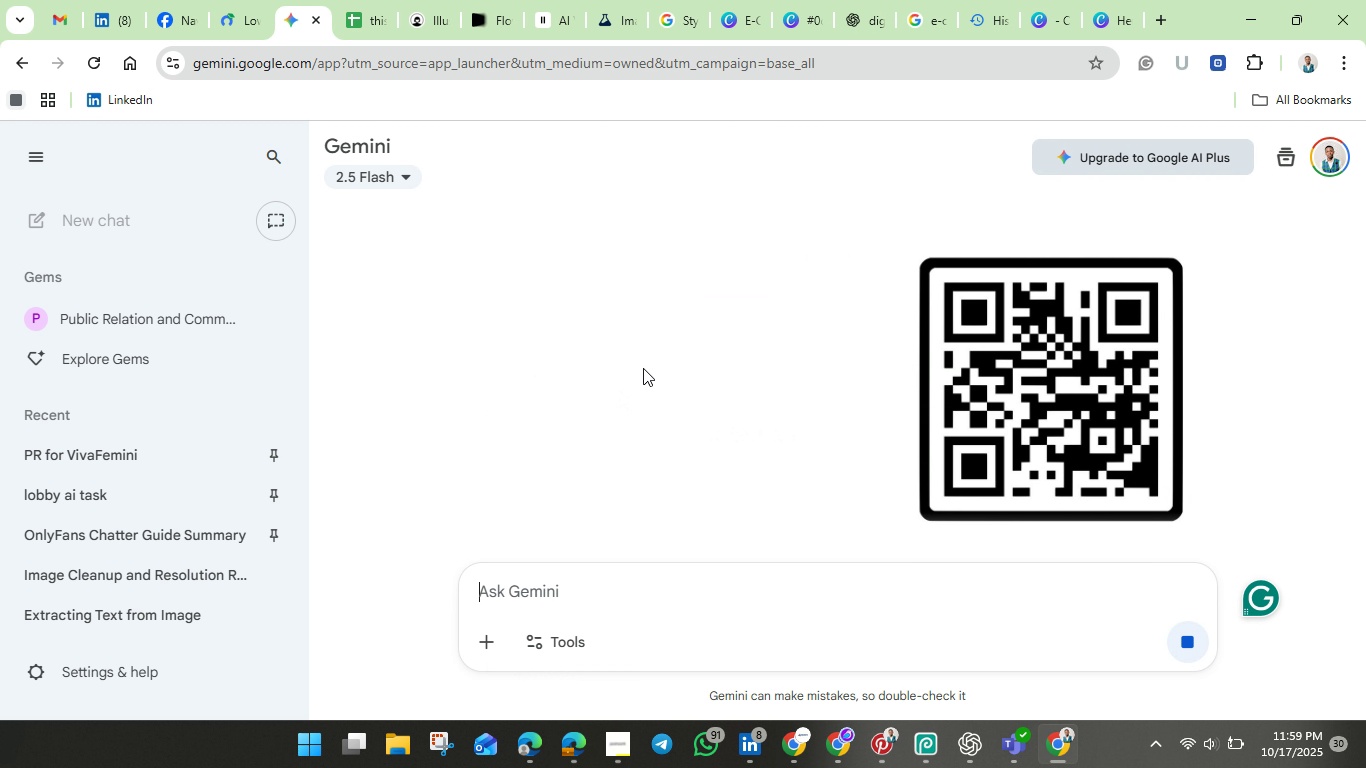 
scroll: coordinate [642, 367], scroll_direction: down, amount: 3.0
 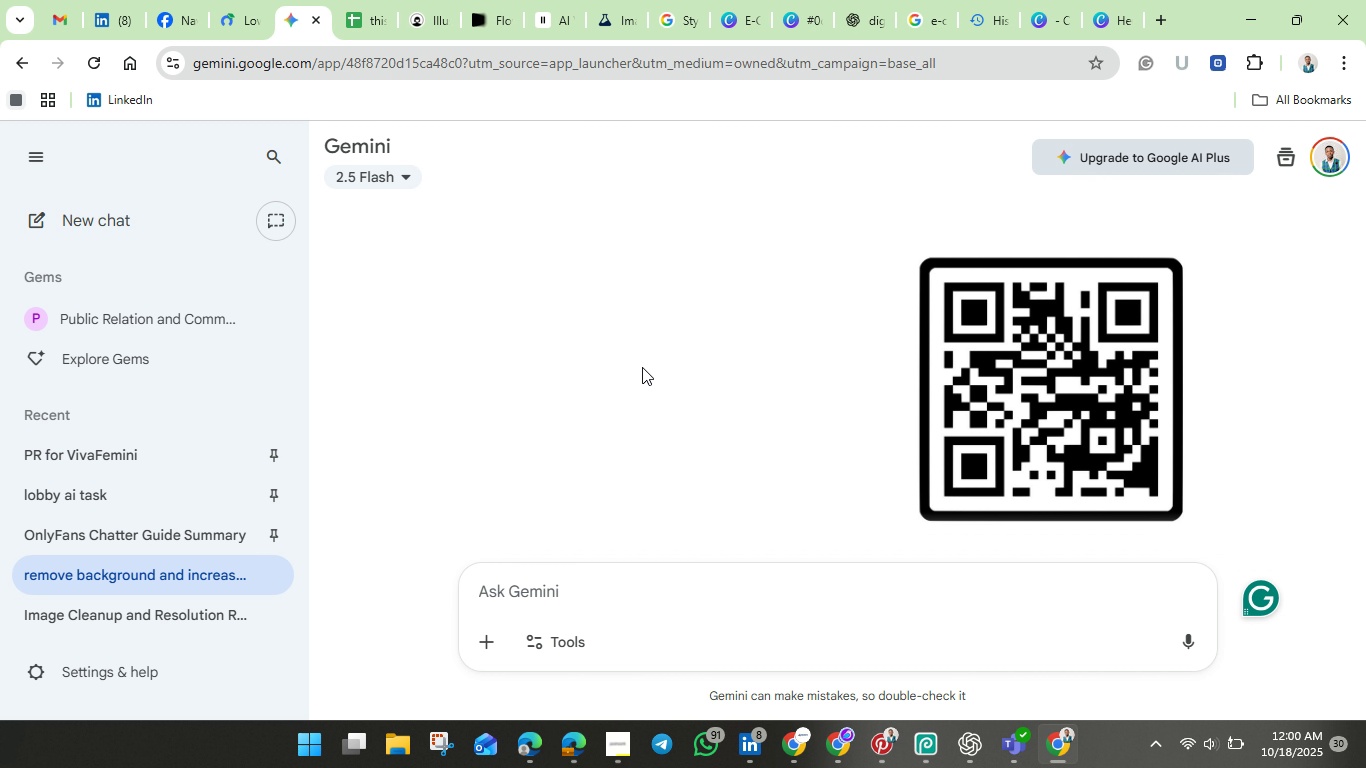 
wait(19.35)
 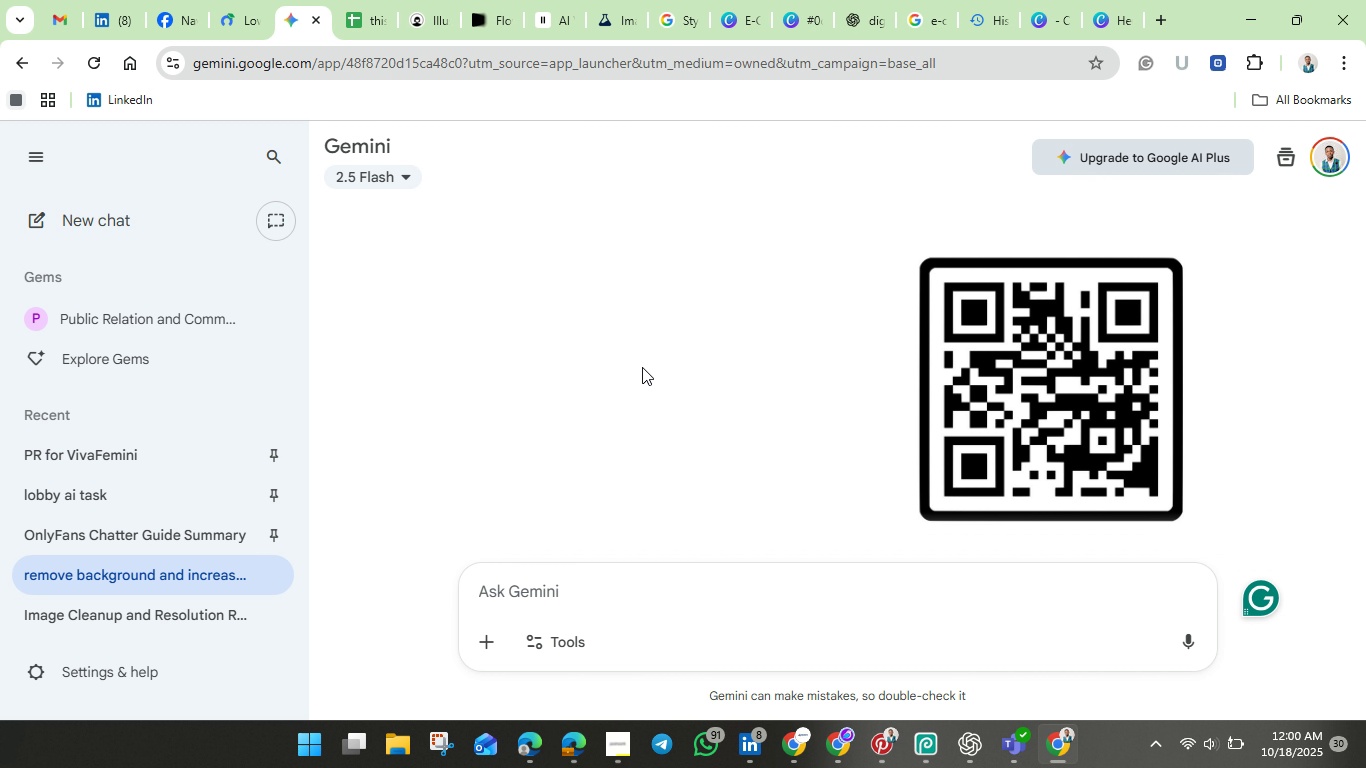 
scroll: coordinate [656, 394], scroll_direction: down, amount: 8.0
 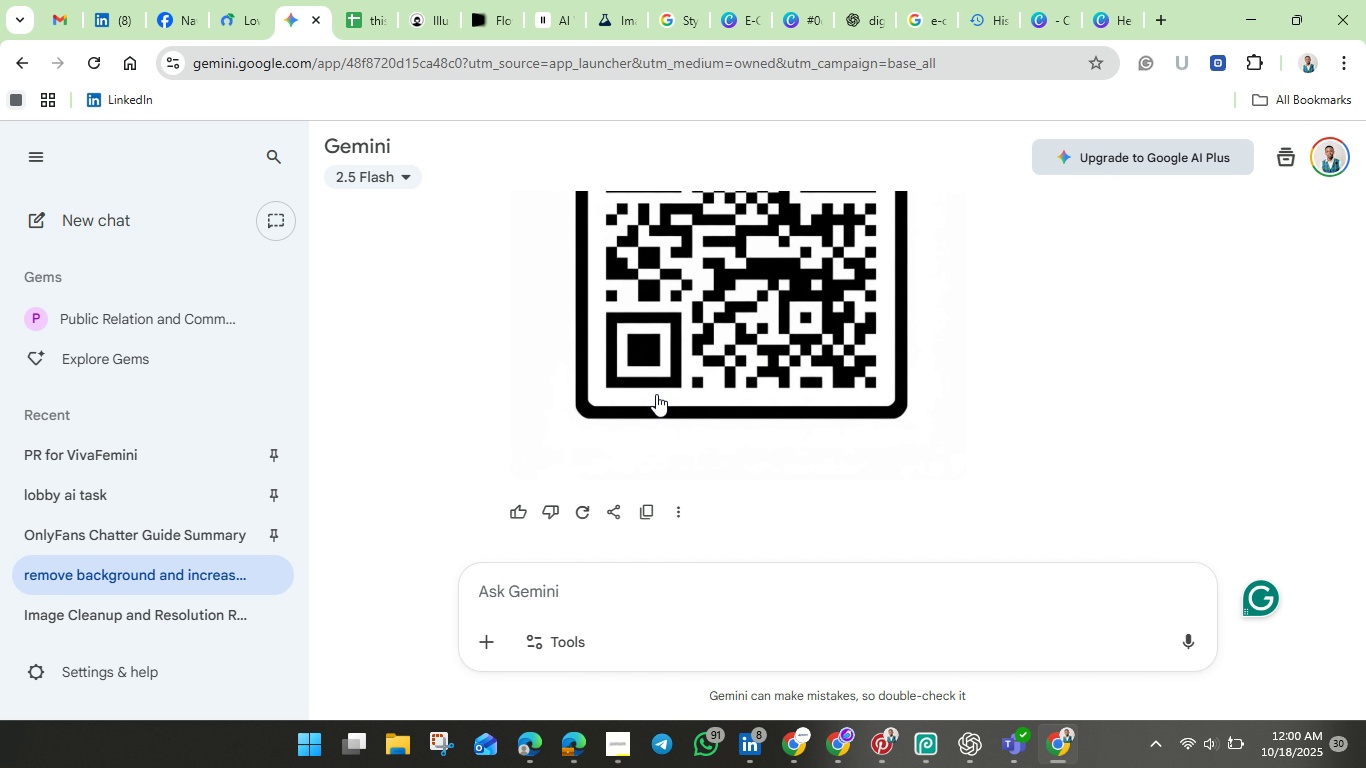 
scroll: coordinate [656, 394], scroll_direction: up, amount: 2.0
 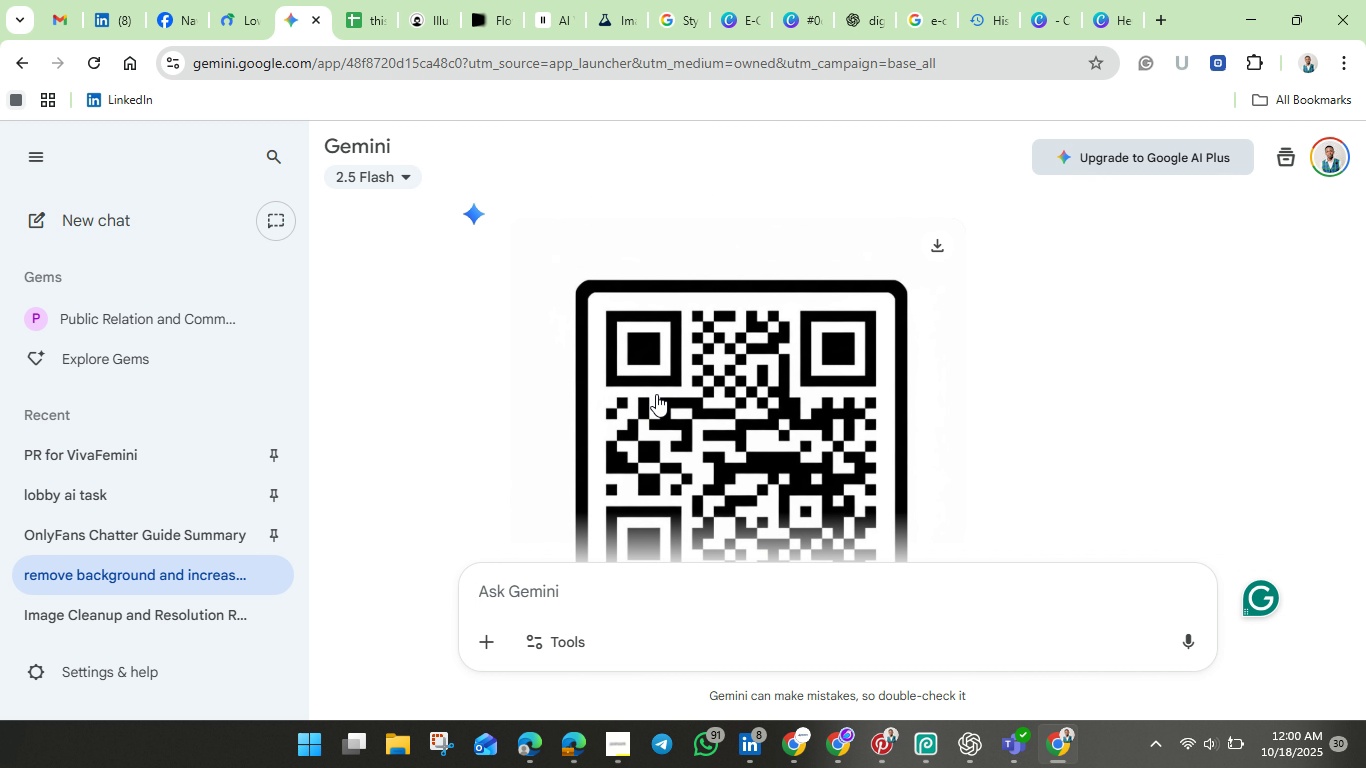 
scroll: coordinate [656, 394], scroll_direction: down, amount: 1.0
 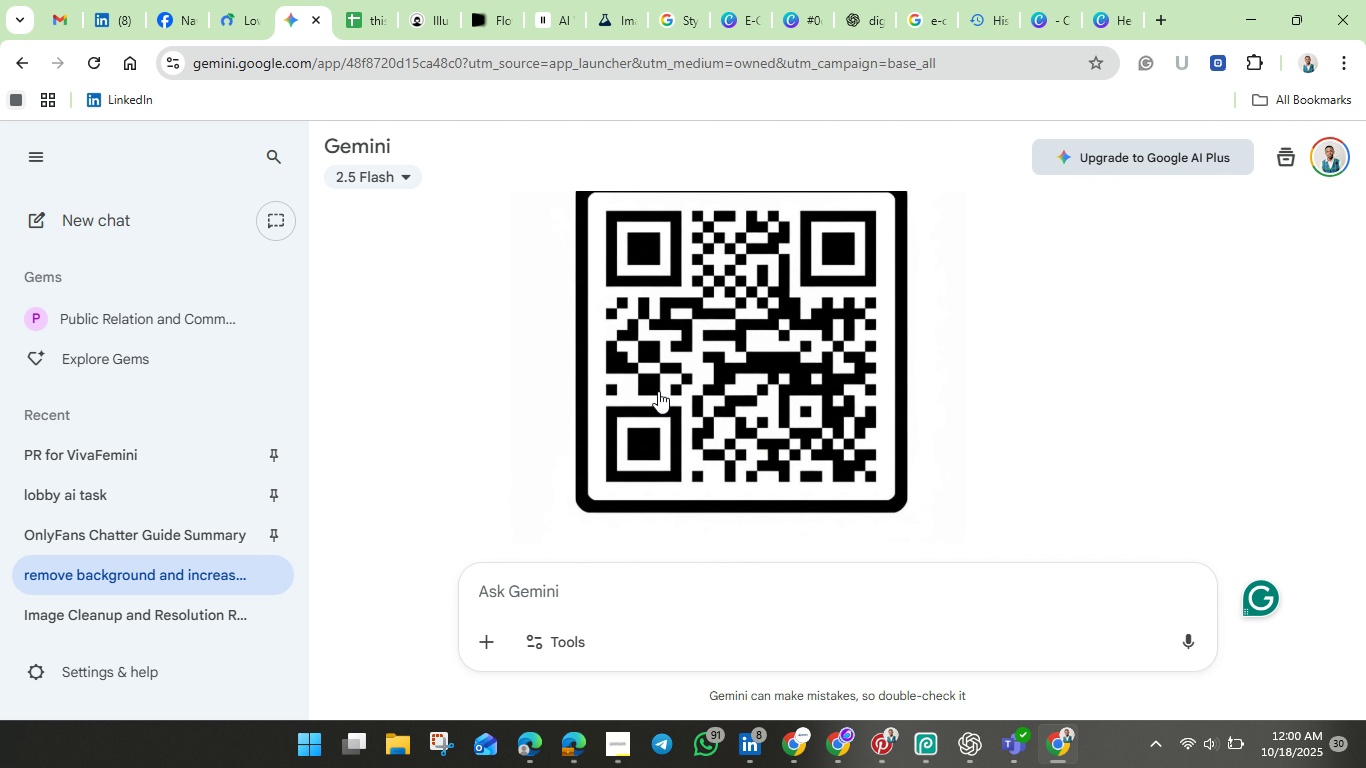 
right_click([658, 391])
 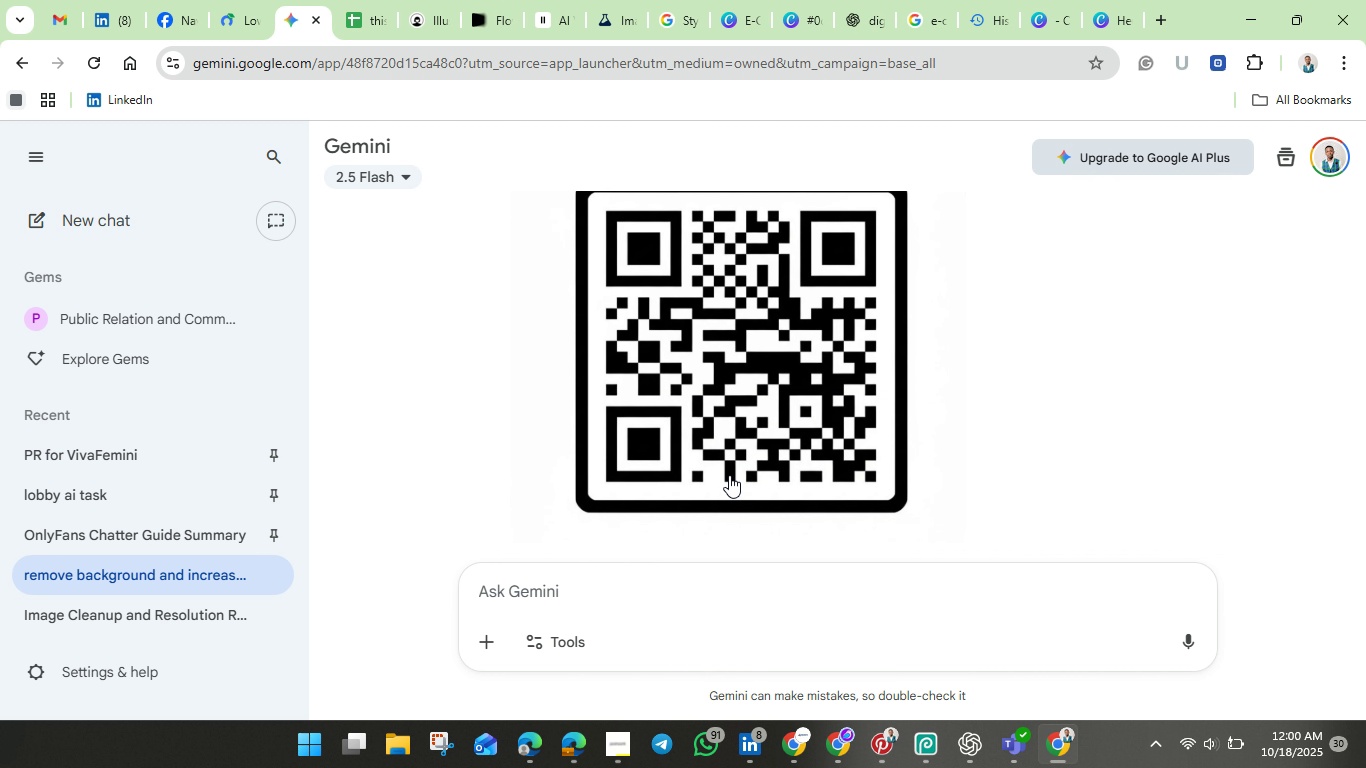 
left_click([729, 475])
 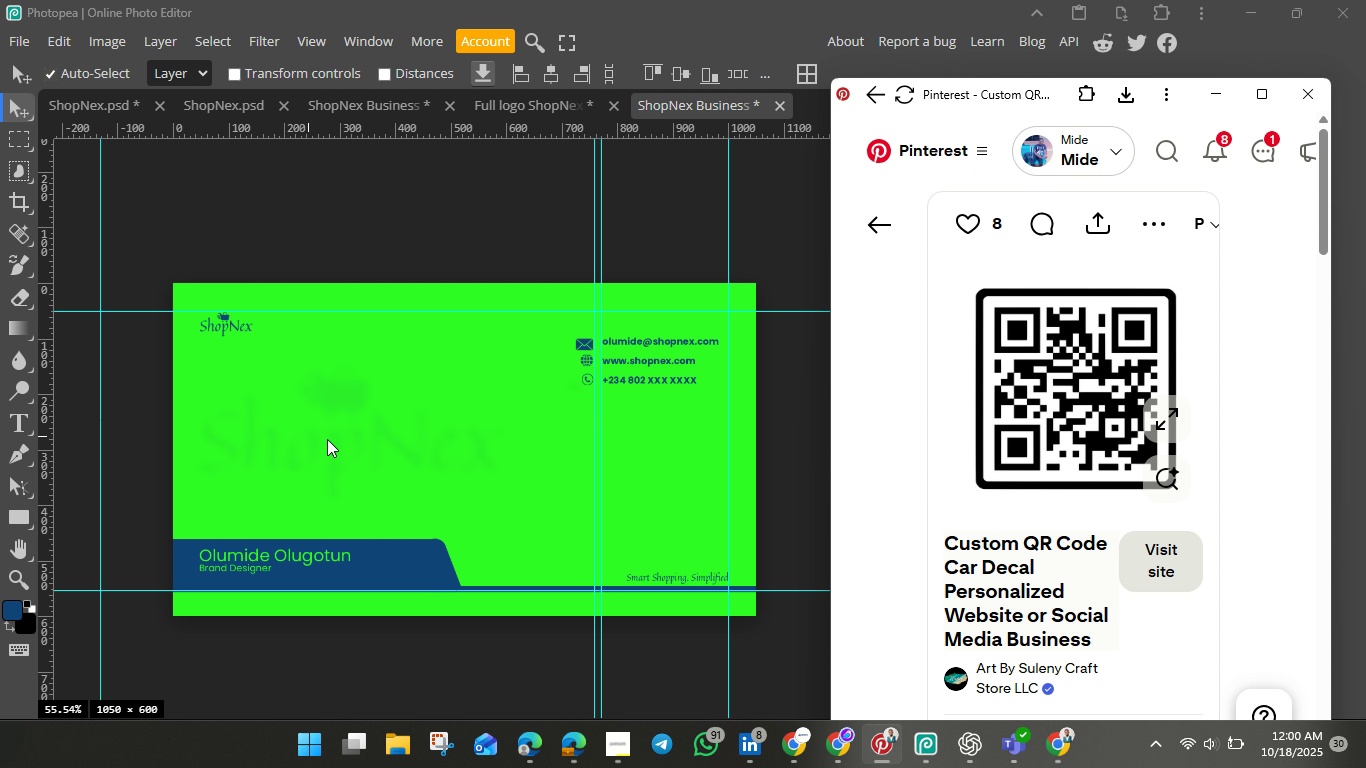 
left_click([308, 437])
 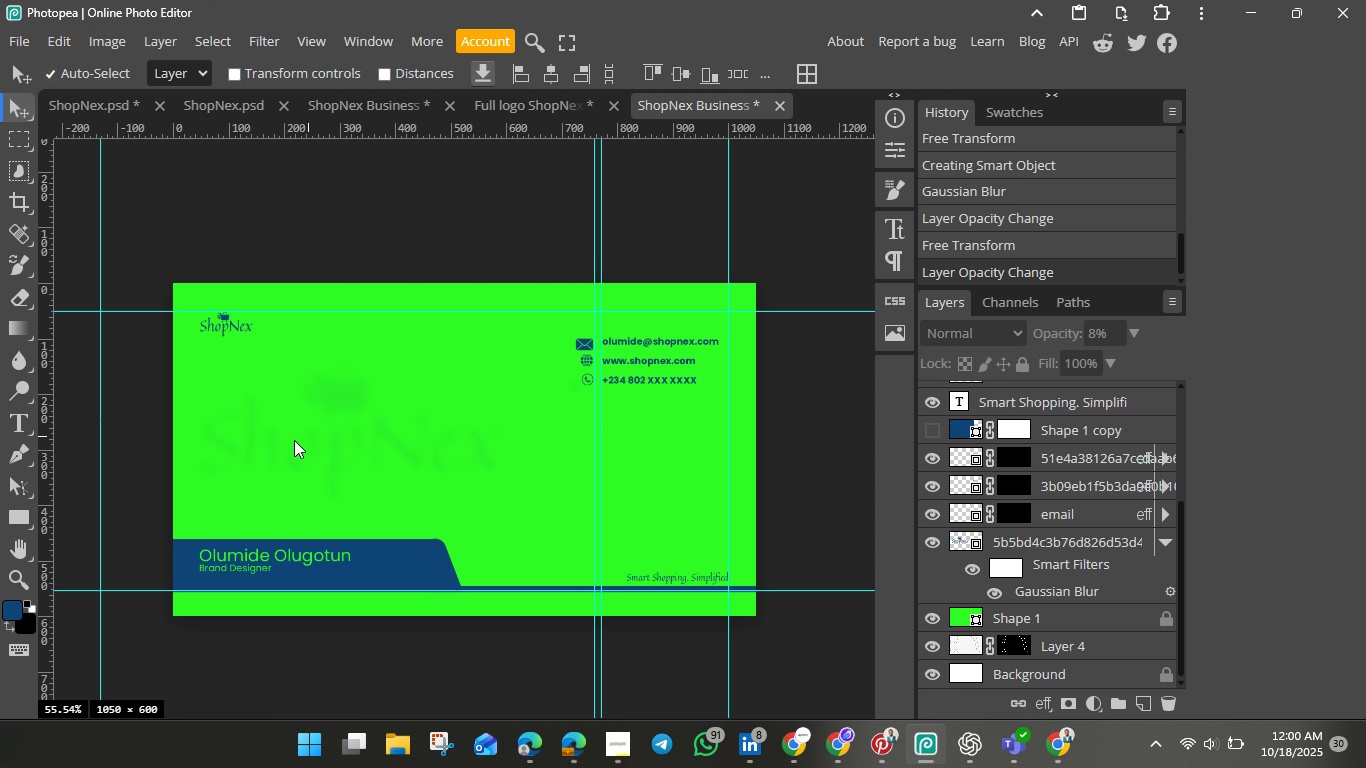 
key(Control+V)
 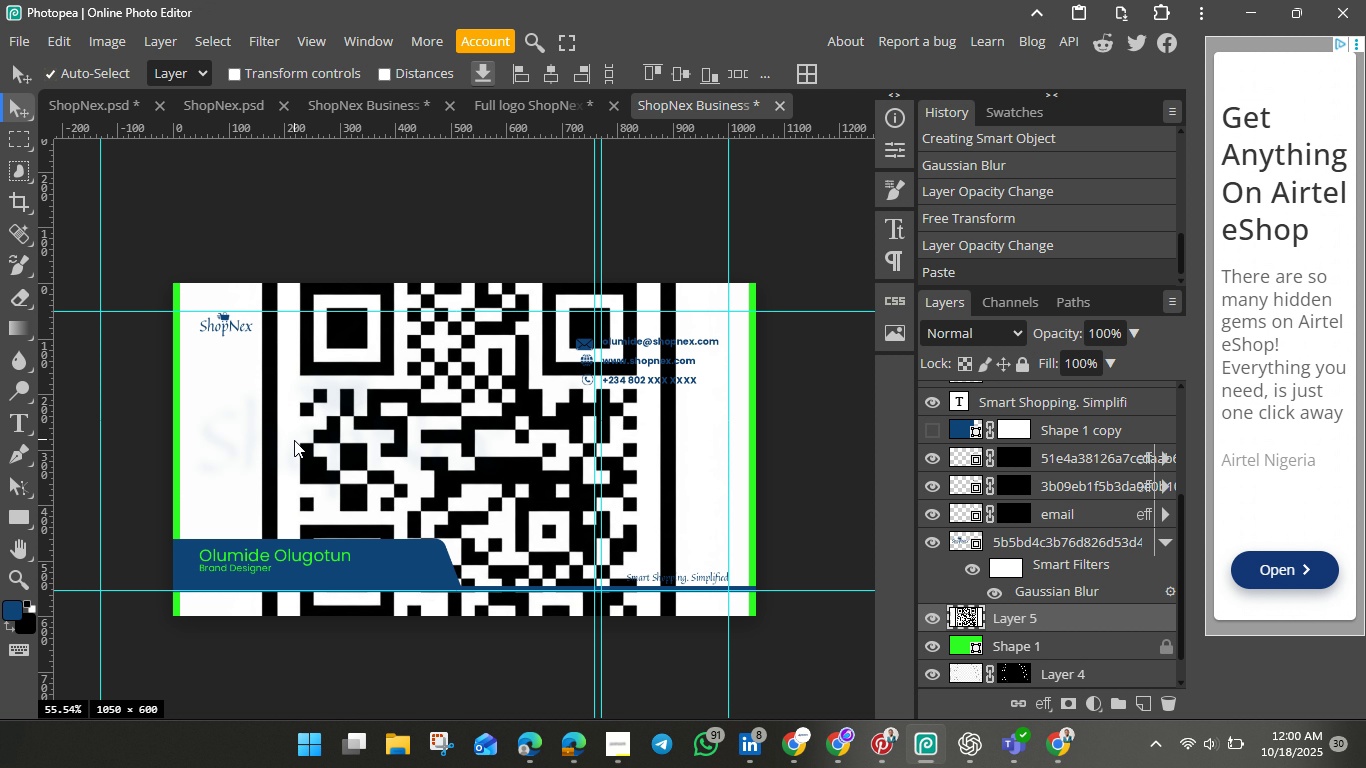 
wait(23.78)
 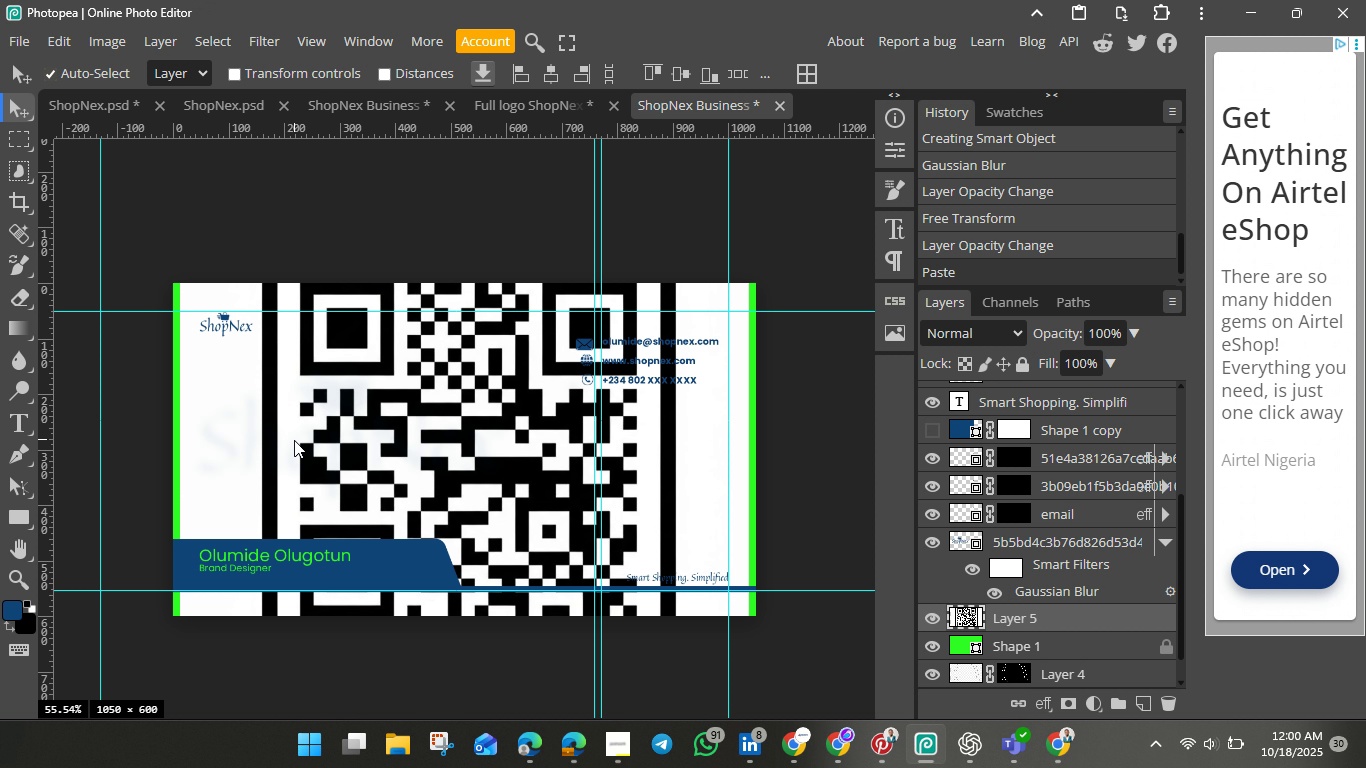 
key(Control+T)
 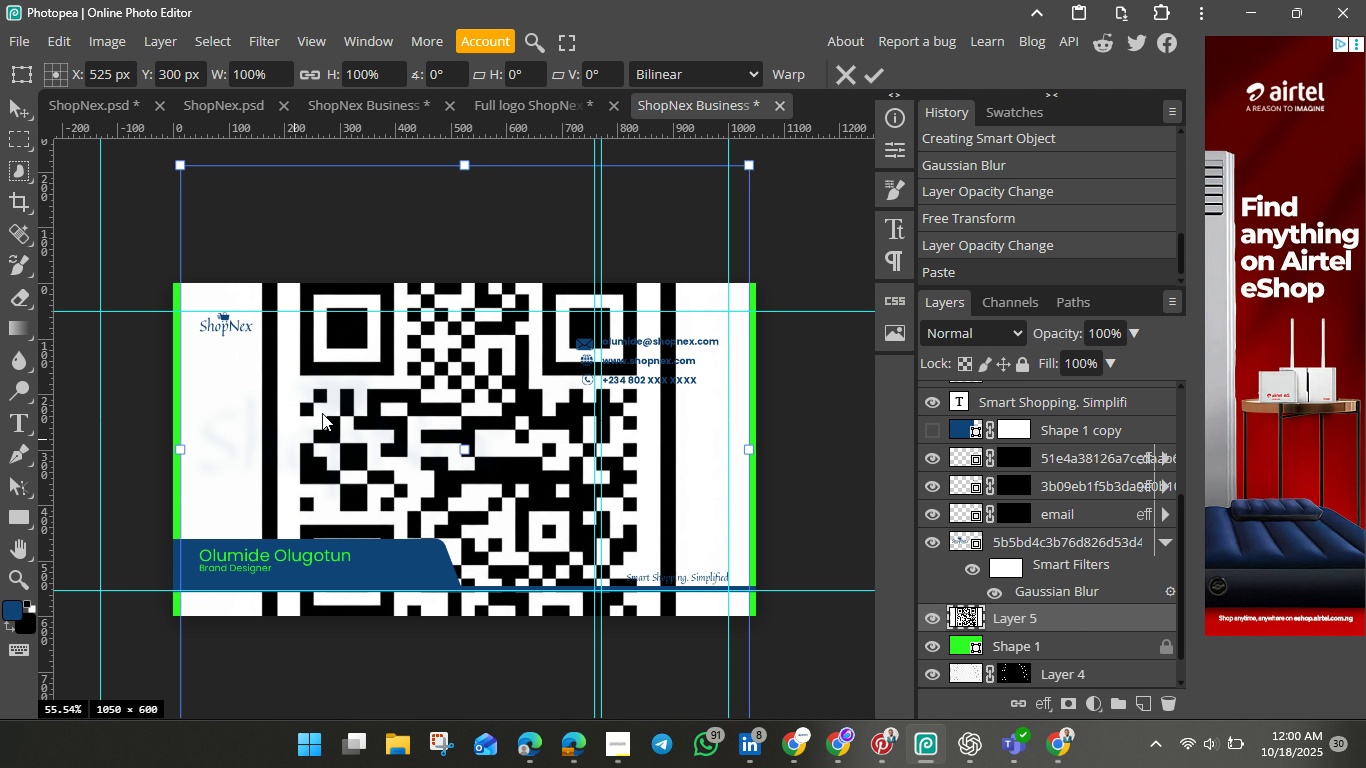 
hold_key(key=ShiftLeft, duration=1.52)
left_click_drag(start_coordinate=[750, 164], to_coordinate=[454, 415])
 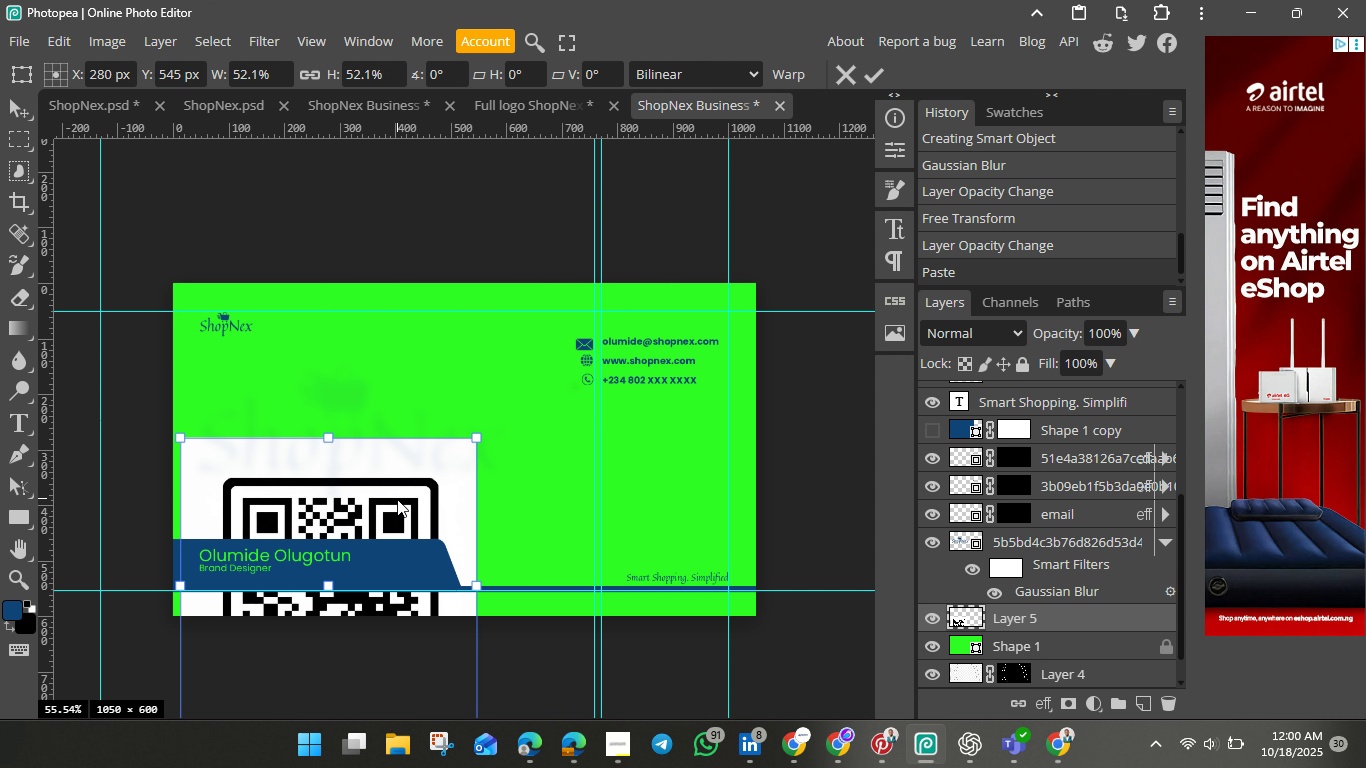 
hold_key(key=ShiftLeft, duration=1.52)
 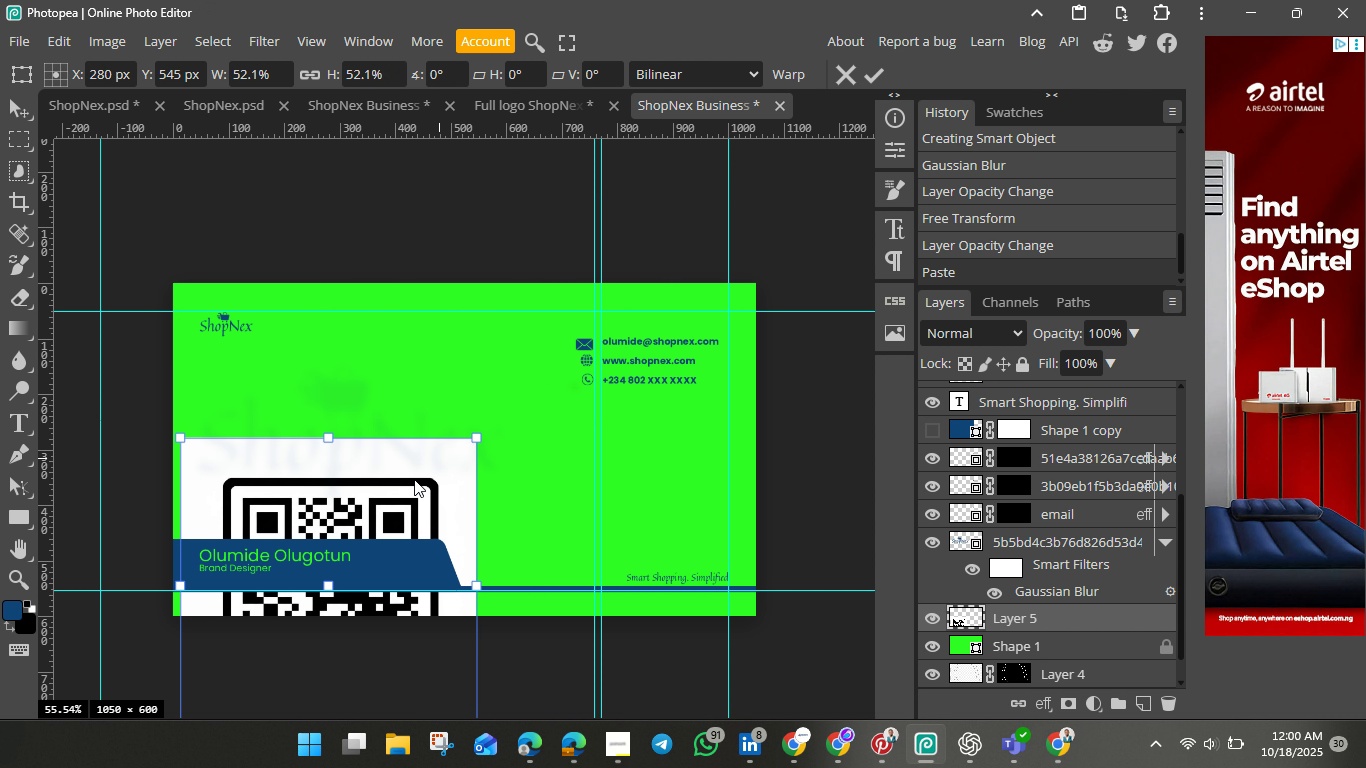 
hold_key(key=ShiftLeft, duration=0.6)
 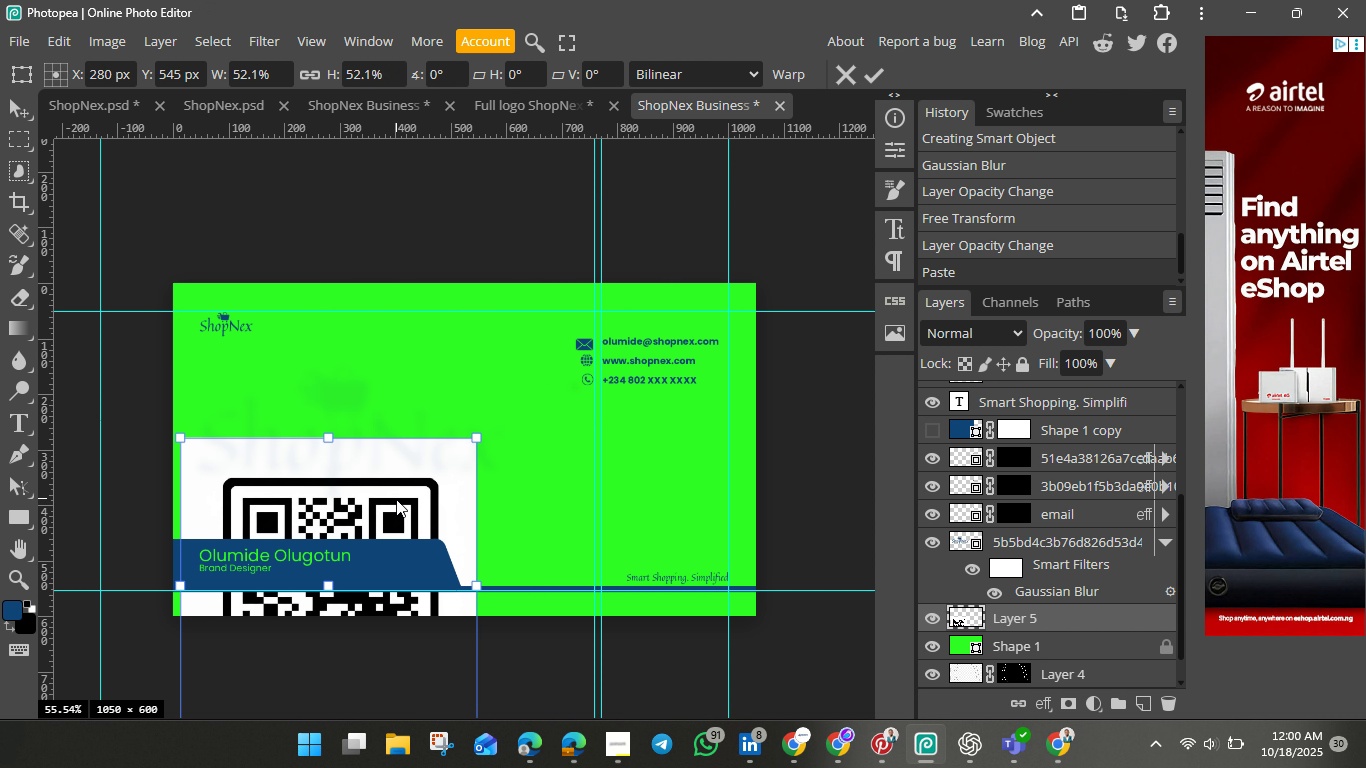 
left_click_drag(start_coordinate=[396, 499], to_coordinate=[442, 381])
 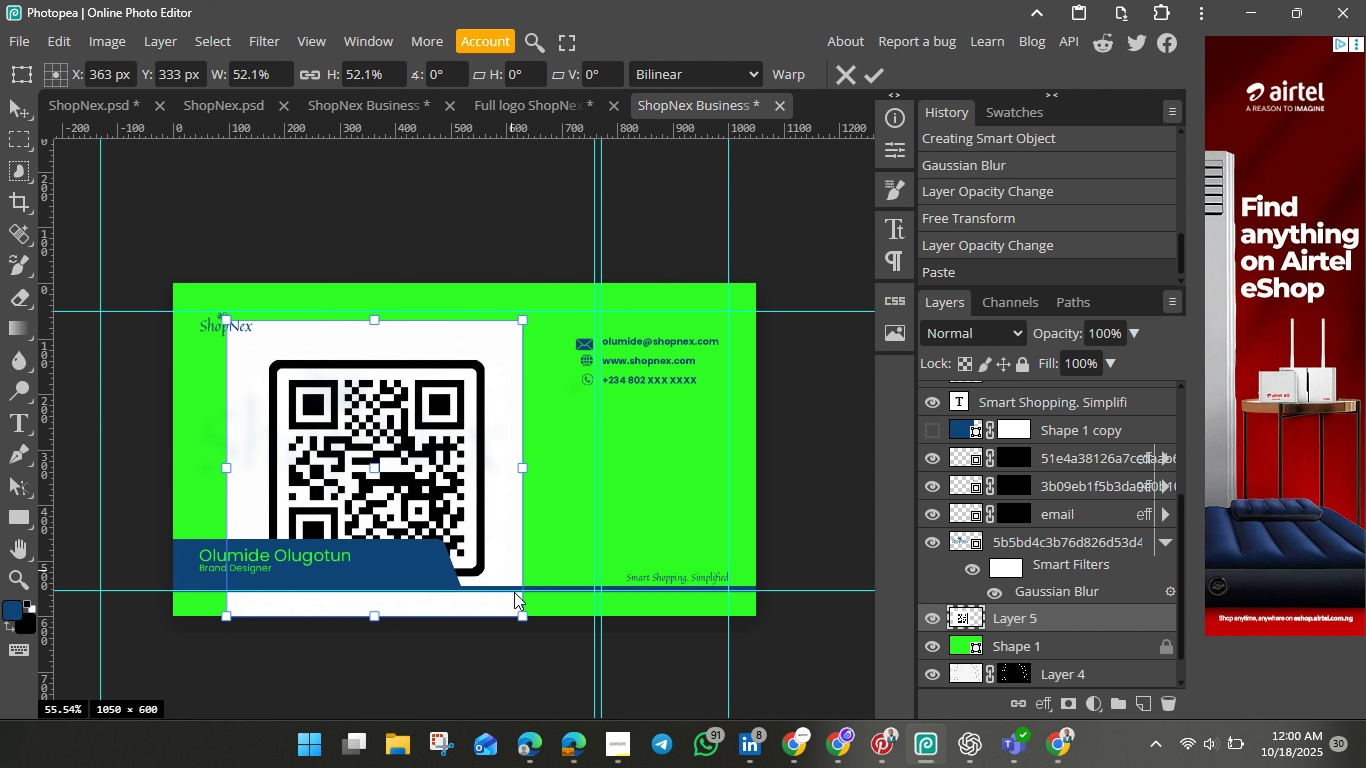 
hold_key(key=ShiftLeft, duration=1.53)
left_click_drag(start_coordinate=[523, 613], to_coordinate=[421, 523])
 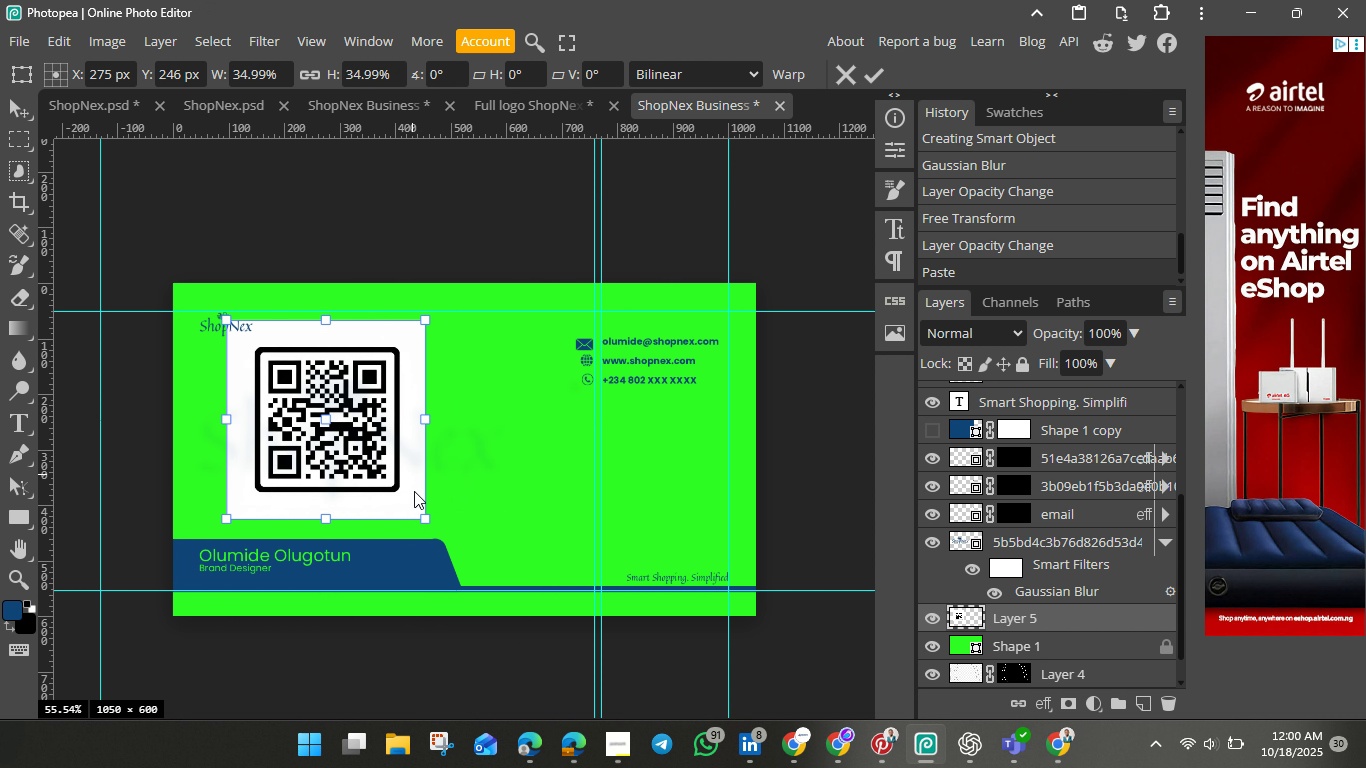 
hold_key(key=ShiftLeft, duration=1.5)
 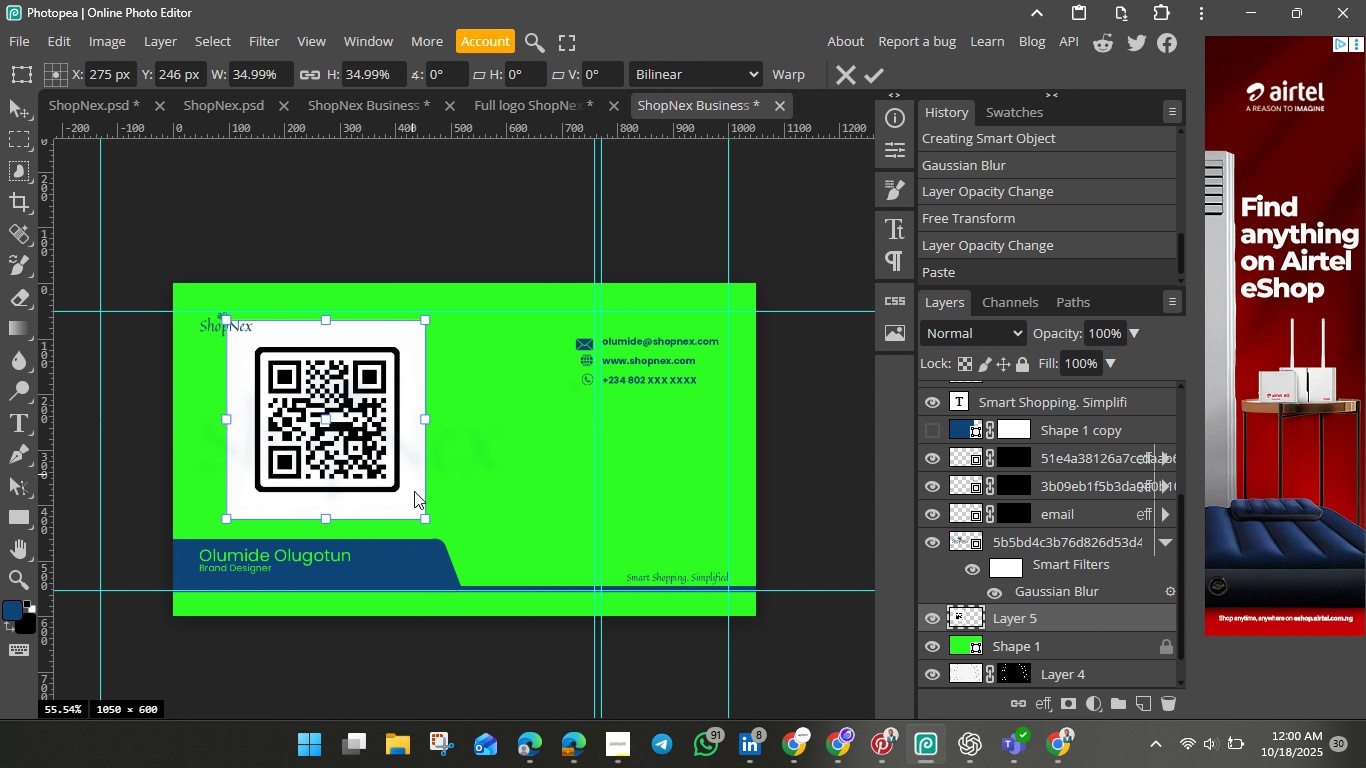 
hold_key(key=ShiftLeft, duration=0.98)
 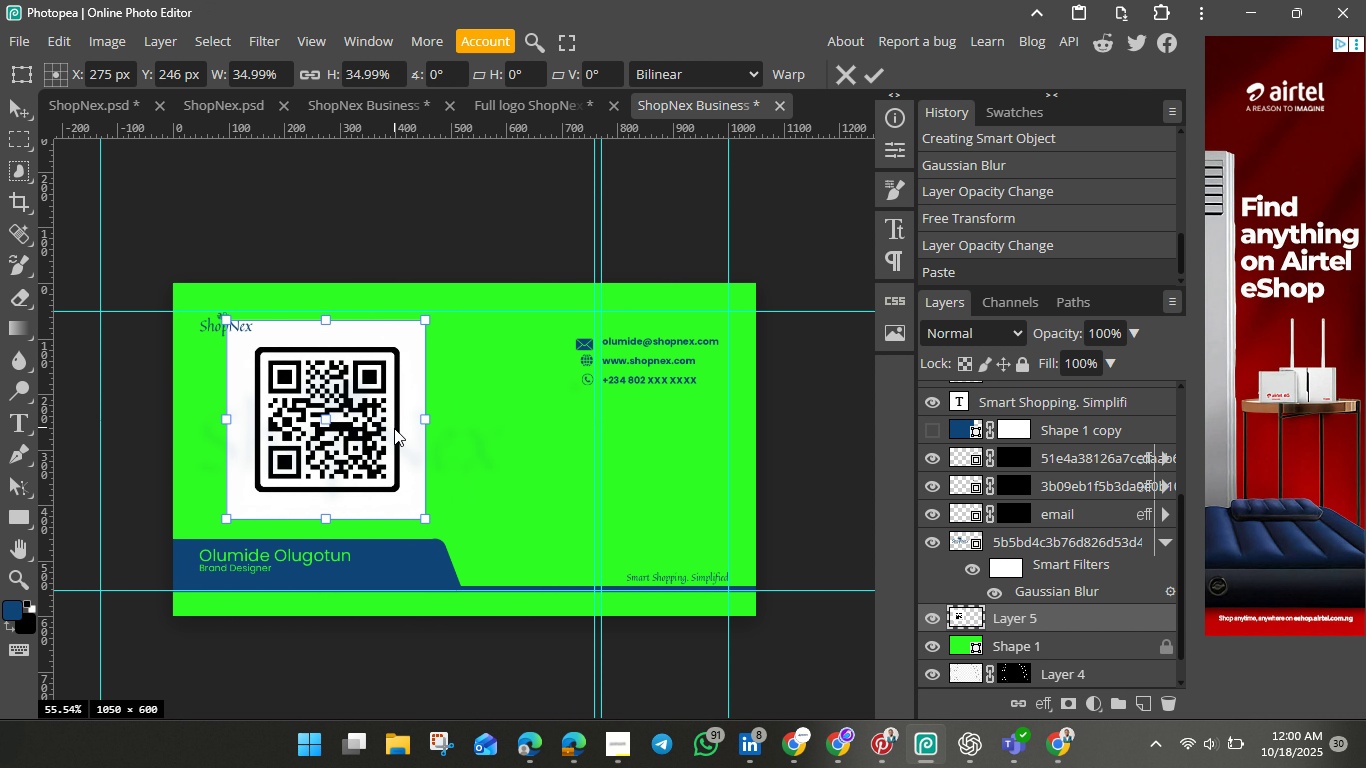 
left_click_drag(start_coordinate=[394, 428], to_coordinate=[389, 439])
 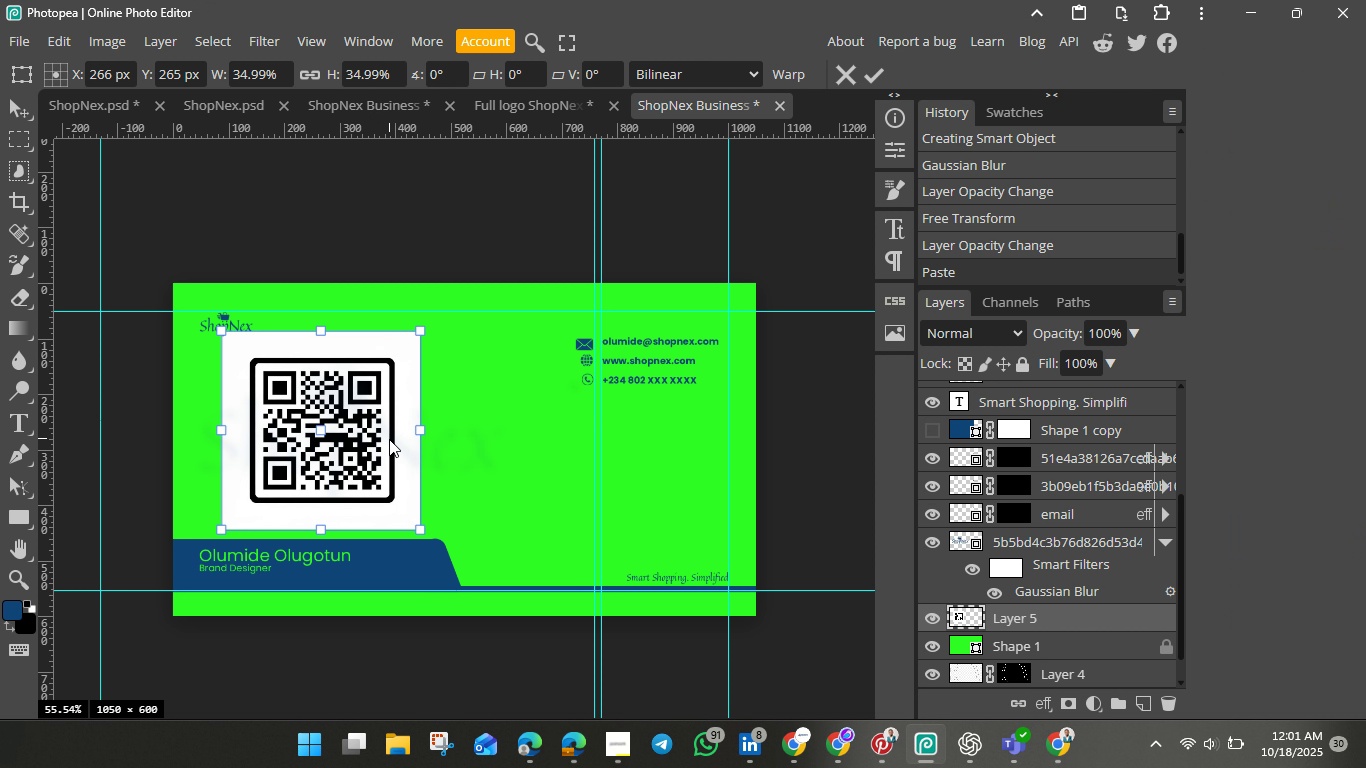 
hold_key(key=ShiftLeft, duration=0.79)
 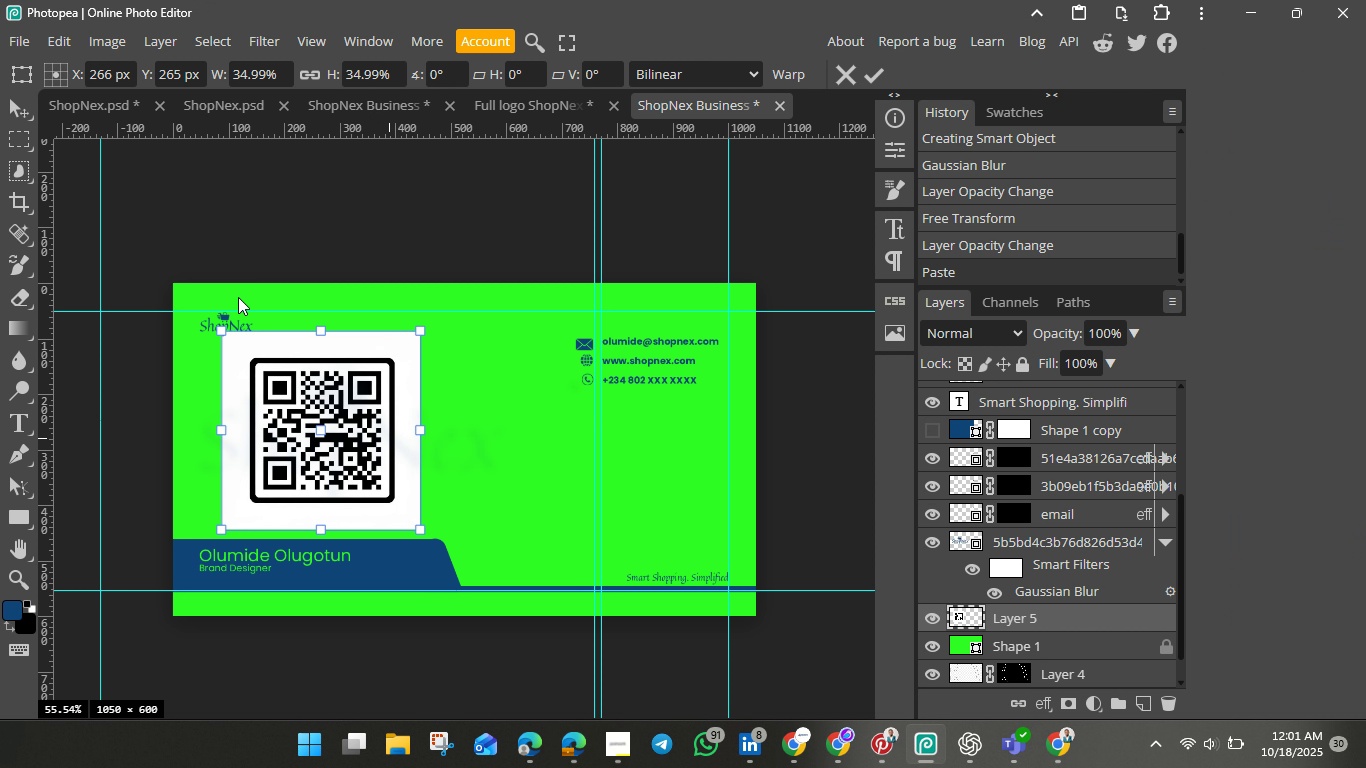 
right_click([20, 197])
 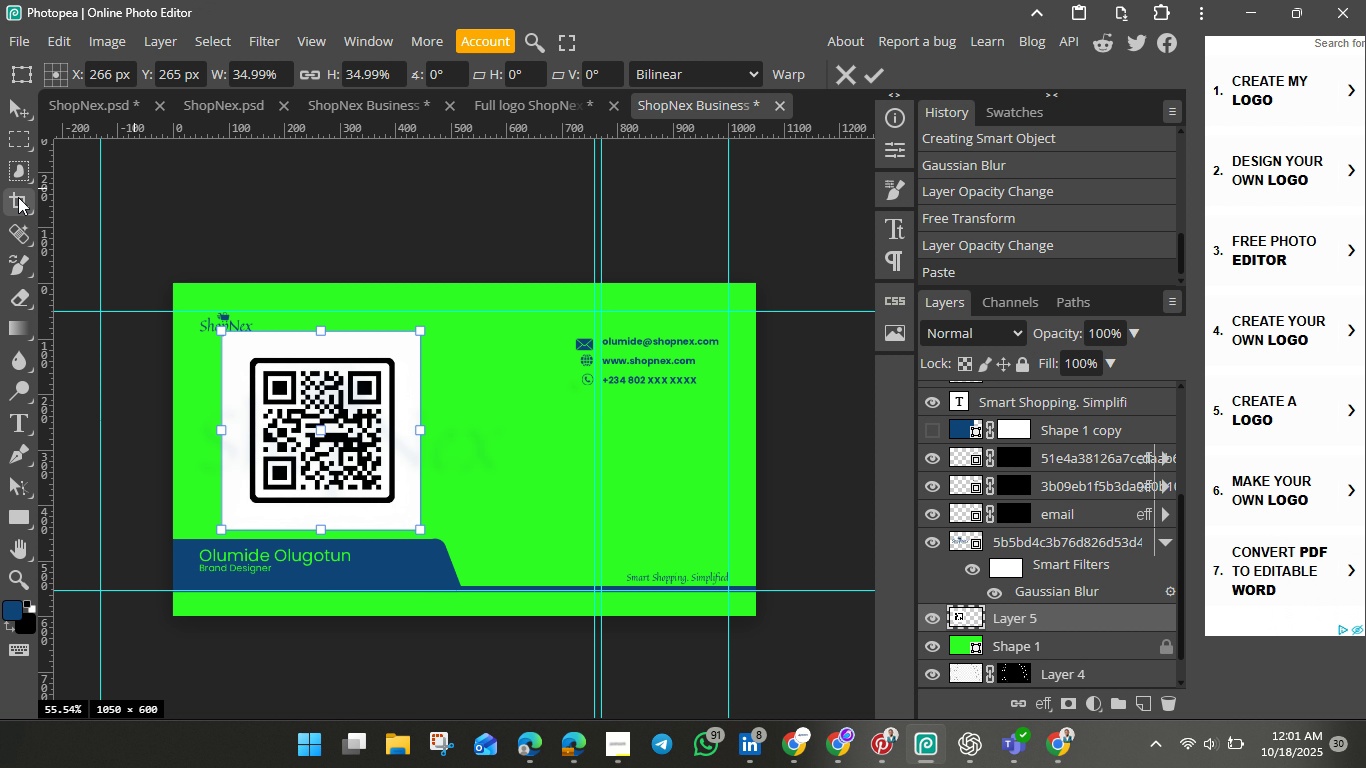 
right_click([18, 197])
 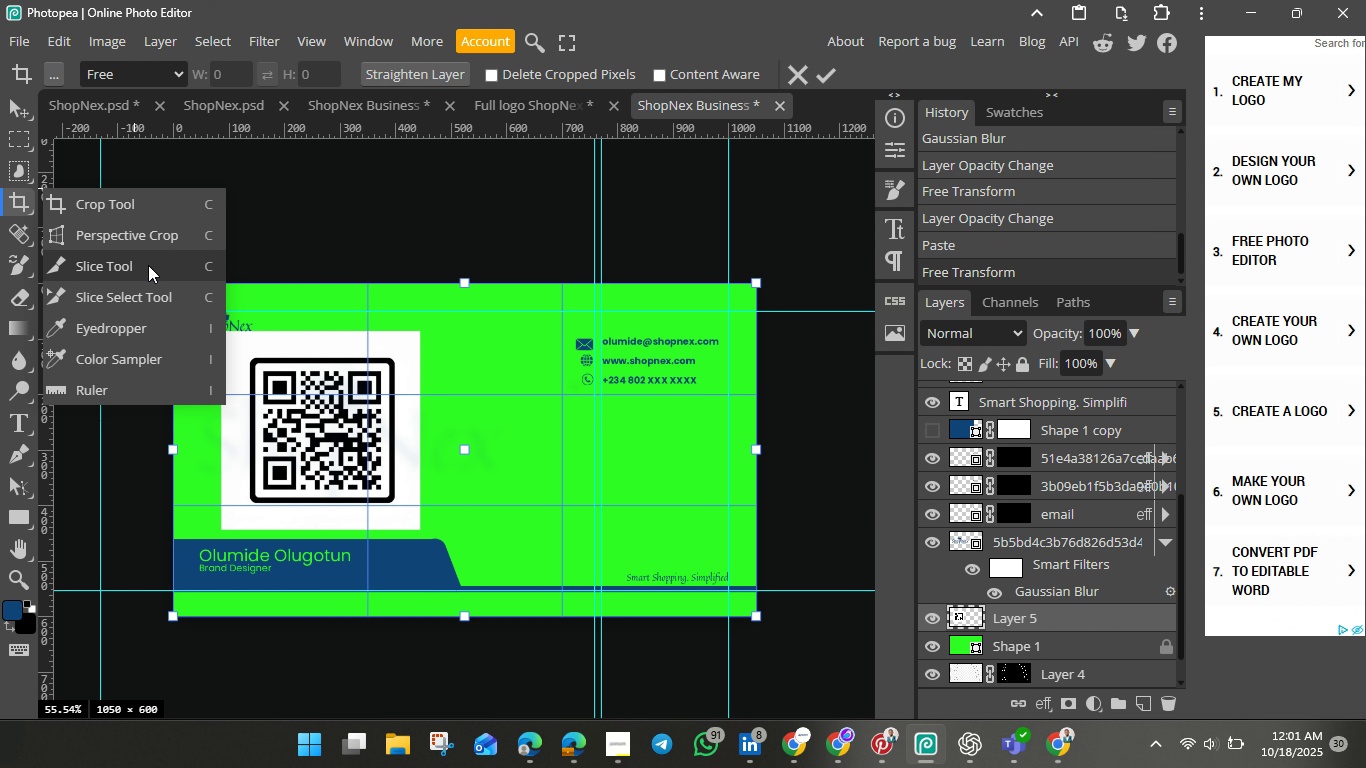 
wait(12.02)
 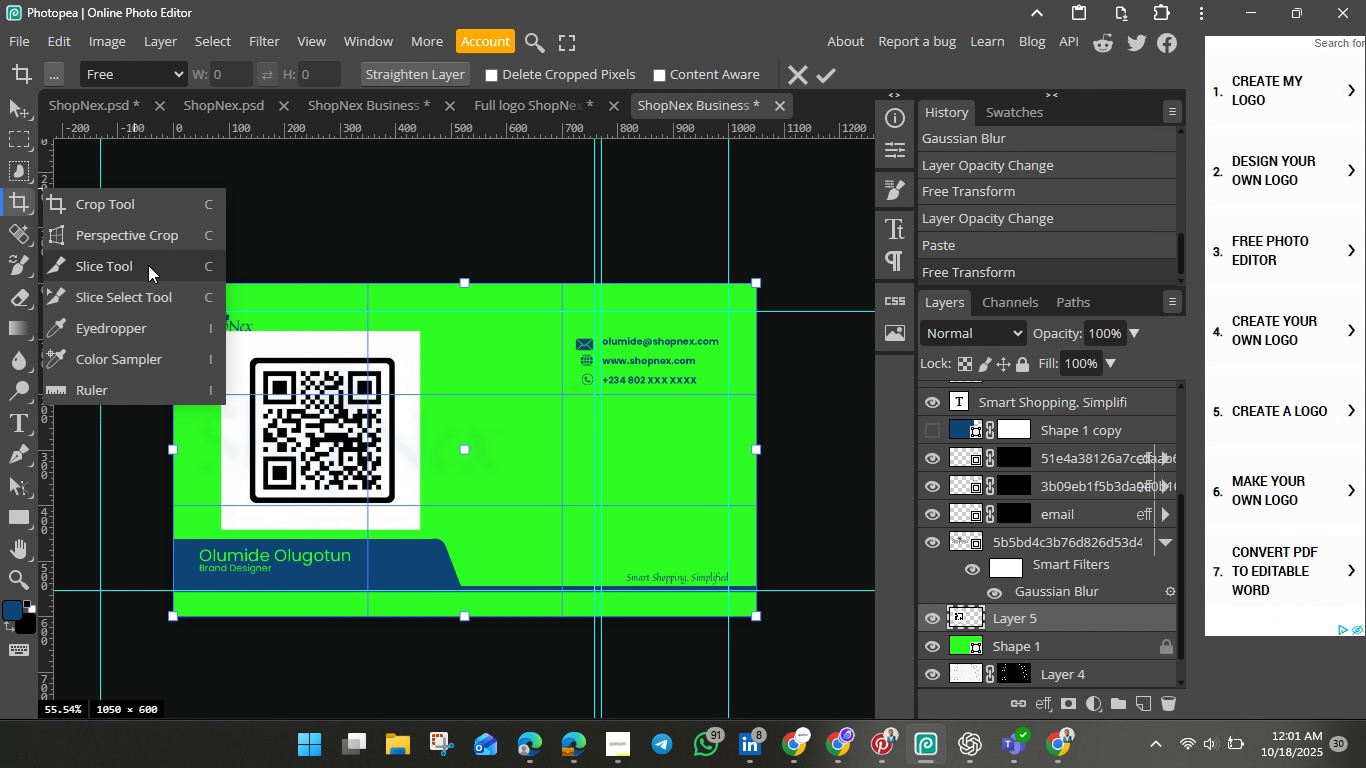 
scroll: coordinate [118, 271], scroll_direction: down, amount: 4.0
 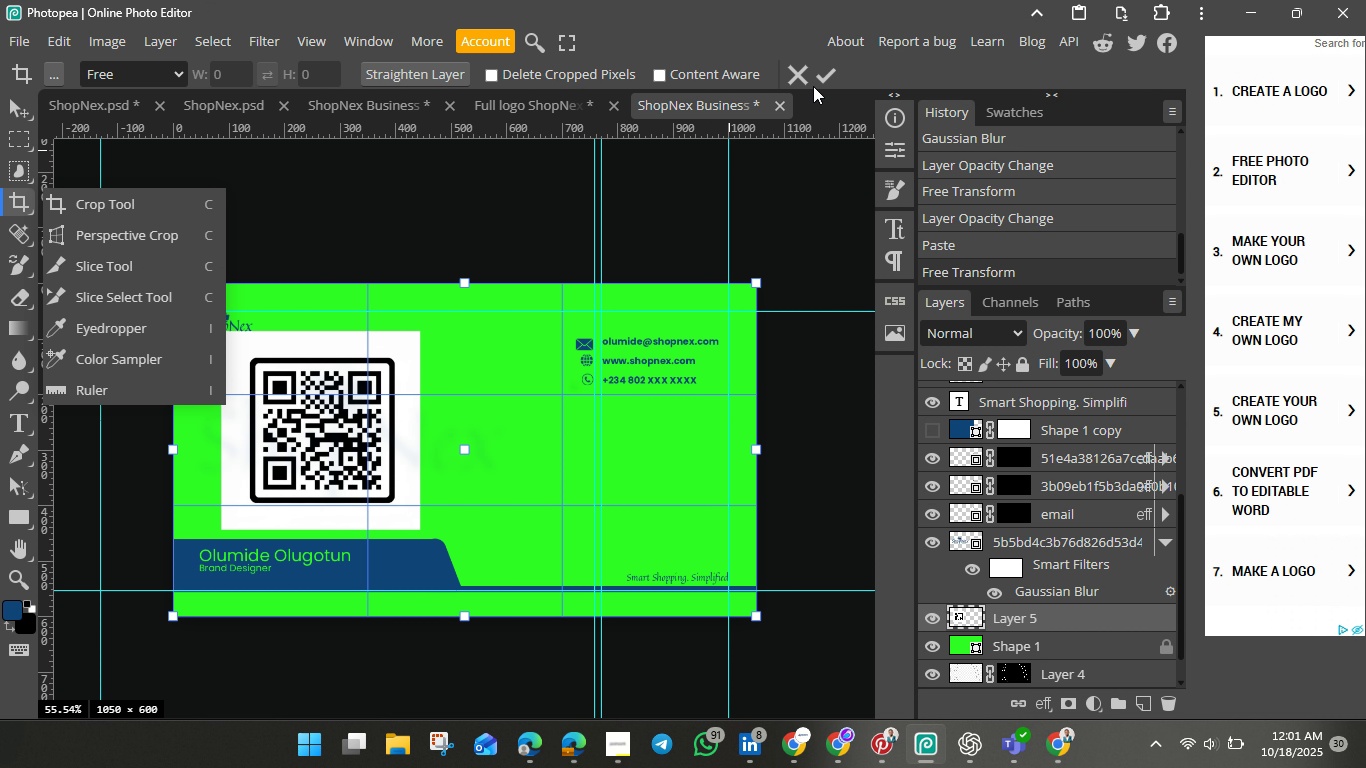 
wait(5.29)
 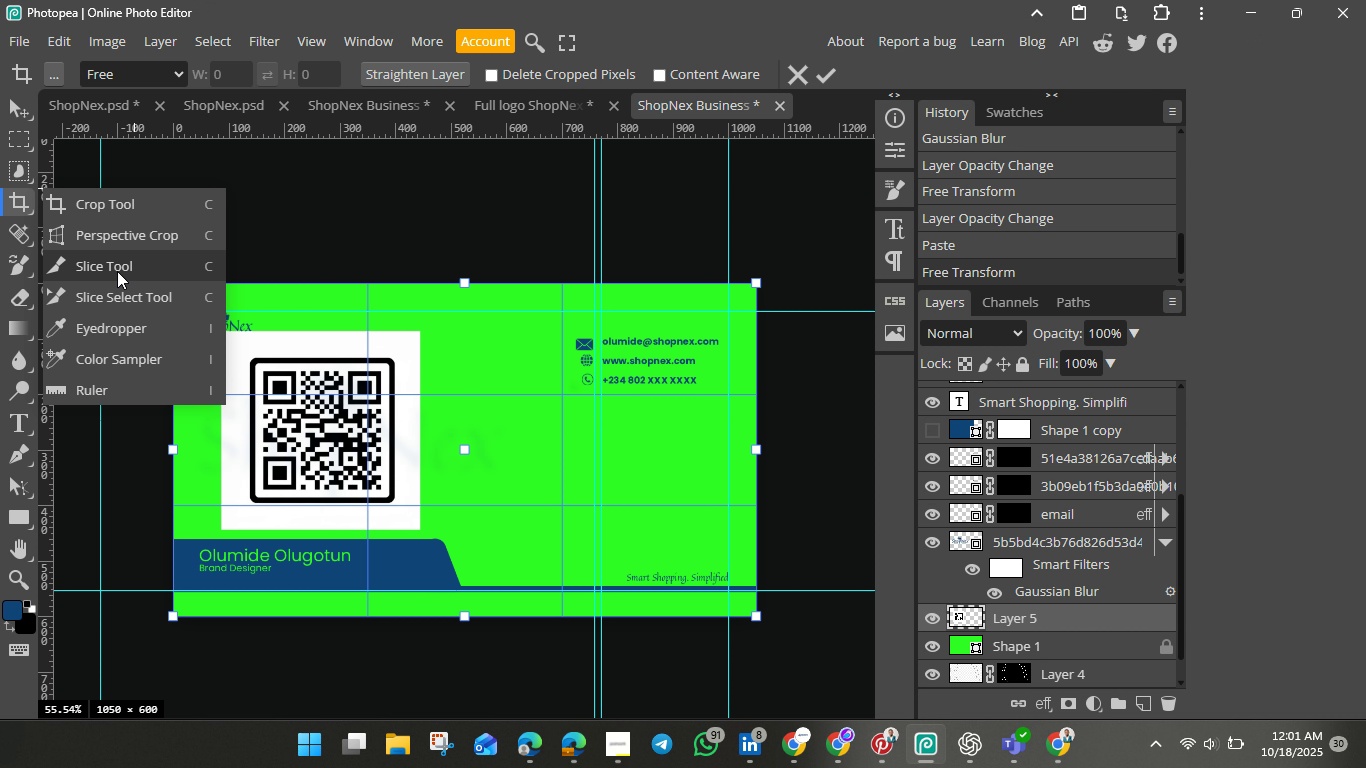 
left_click([826, 74])
 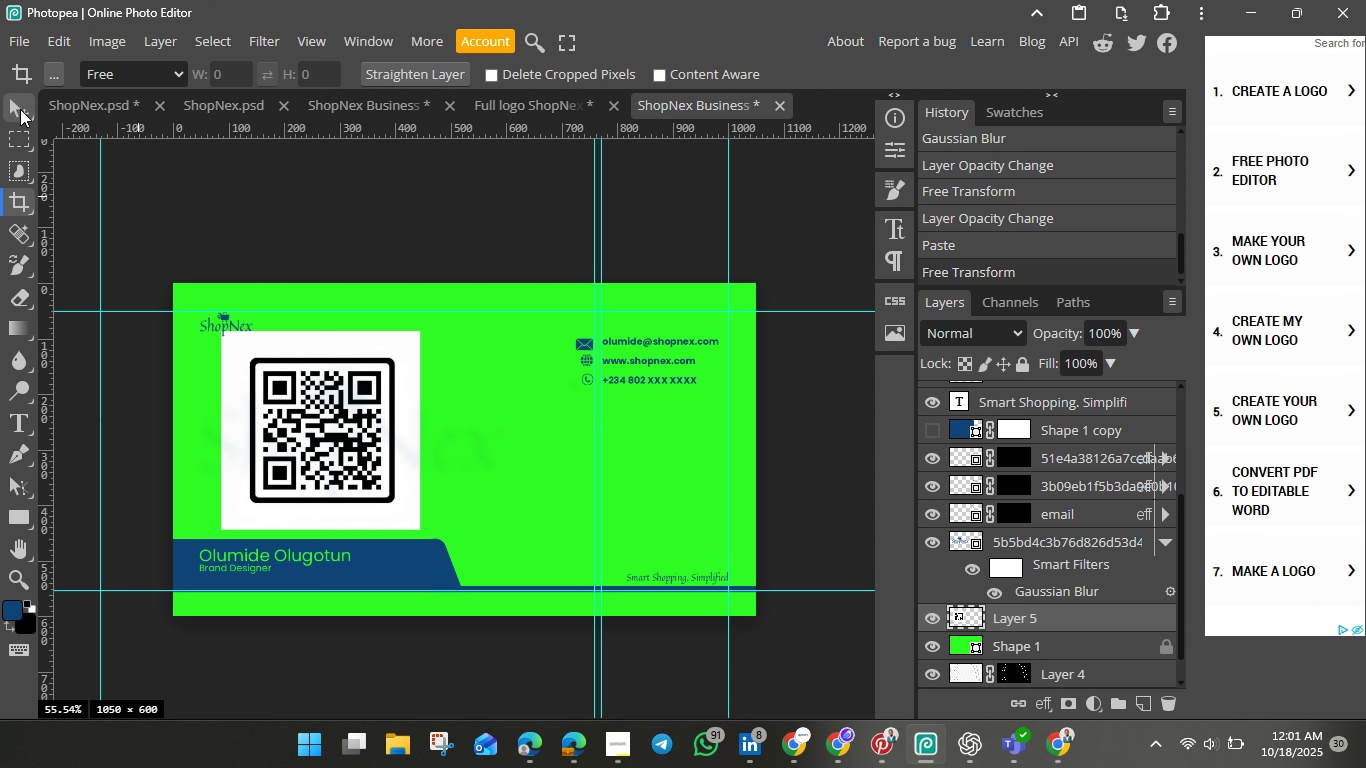 
left_click([20, 109])
 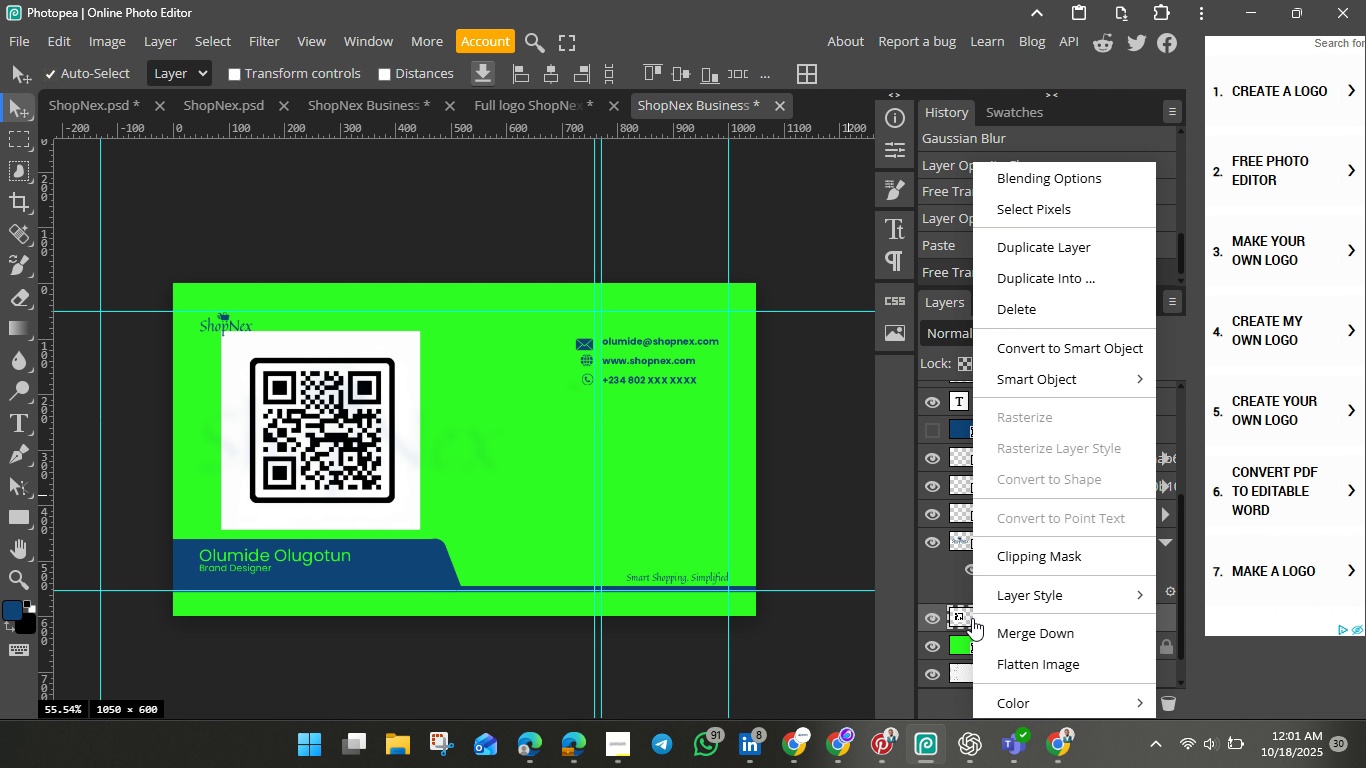 
right_click([972, 618])
 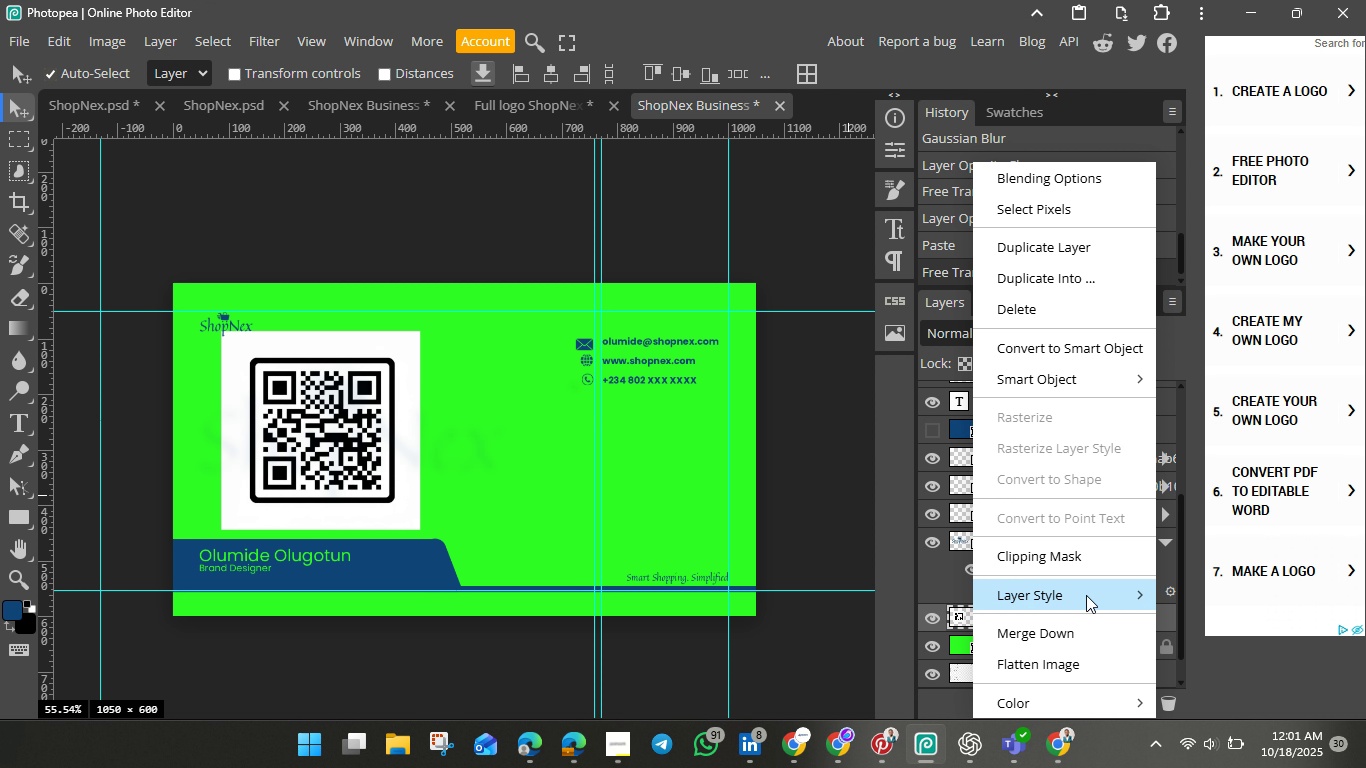 
wait(7.02)
 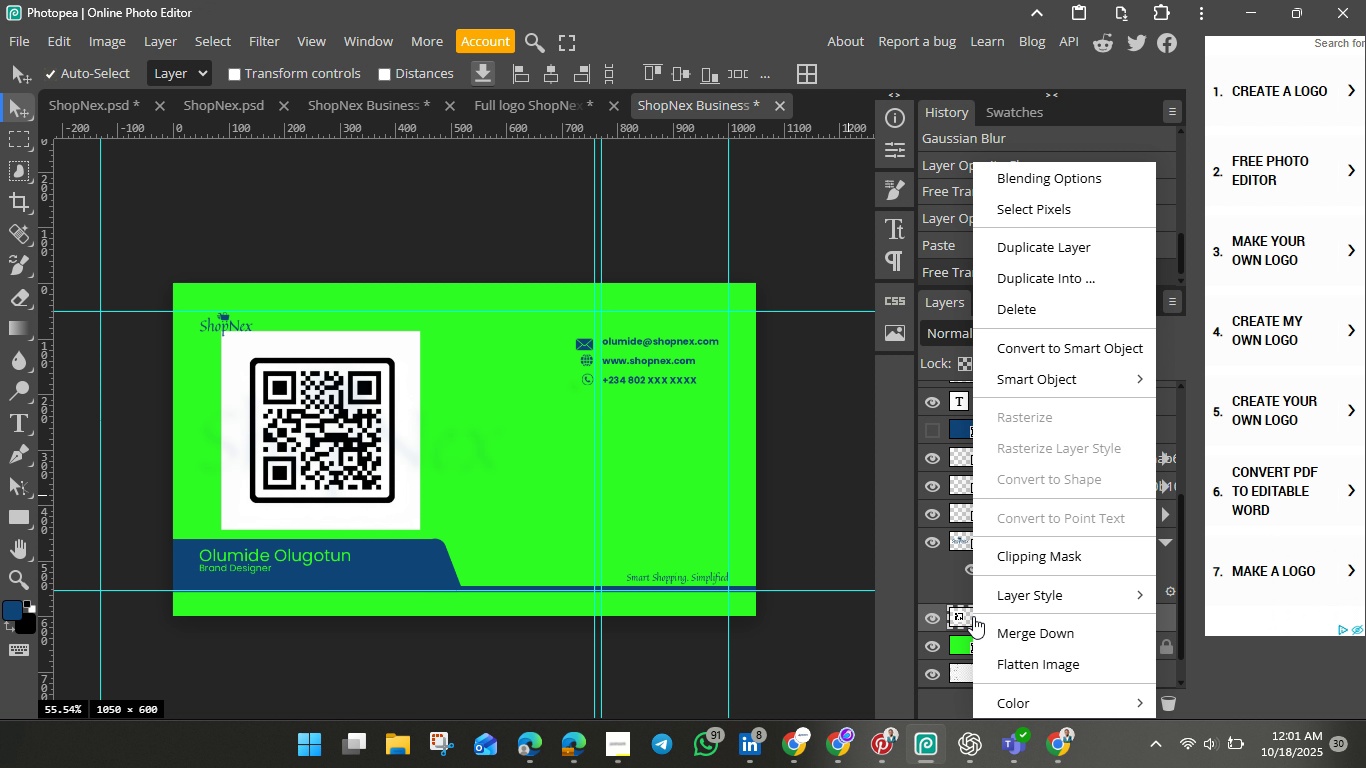 
left_click([830, 645])
 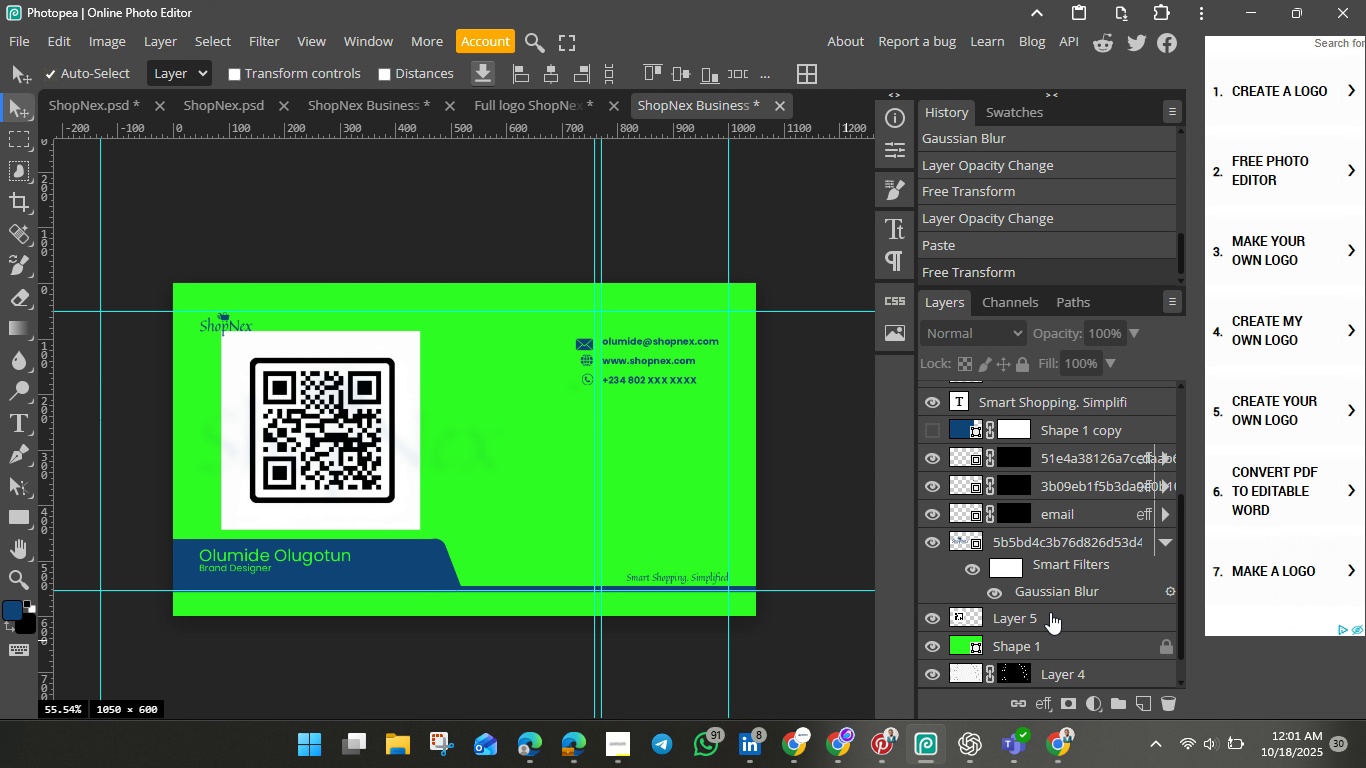 
left_click([1050, 612])
 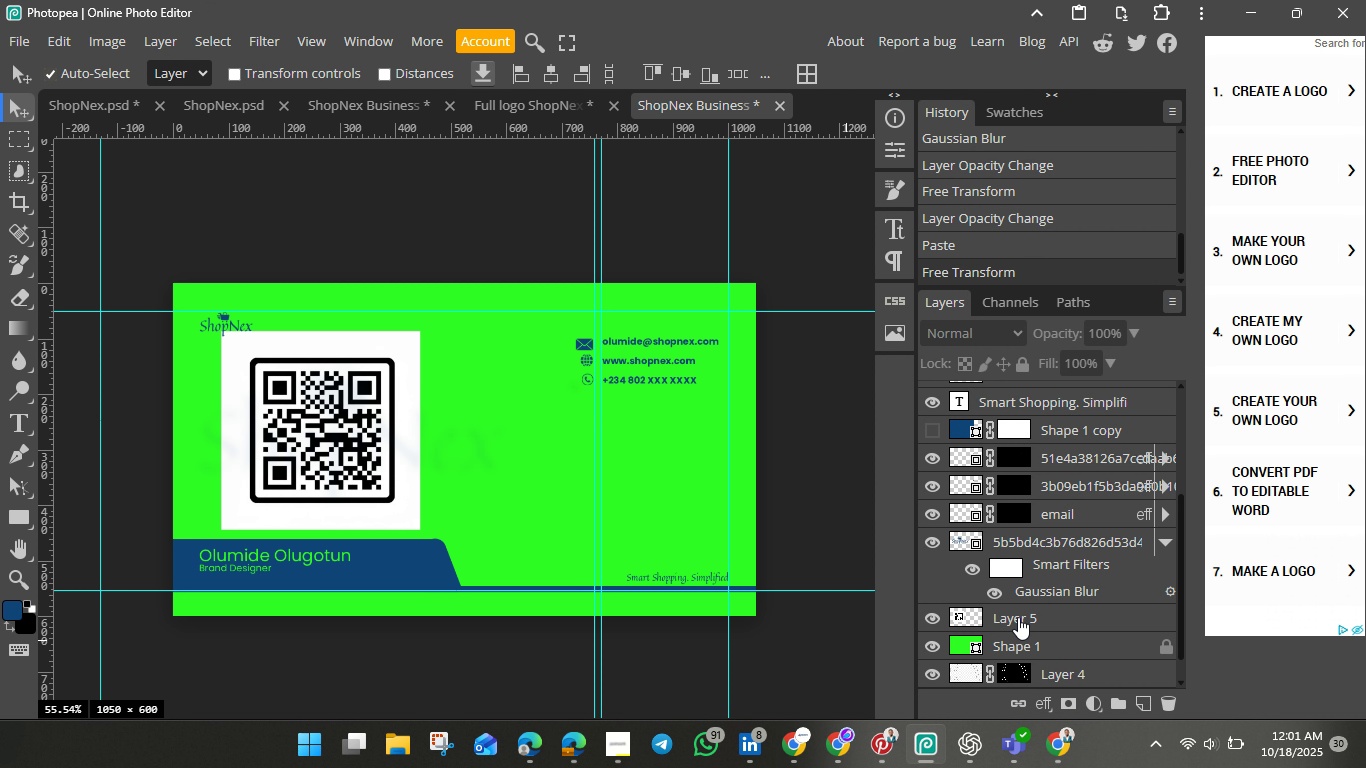 
left_click([1018, 617])
 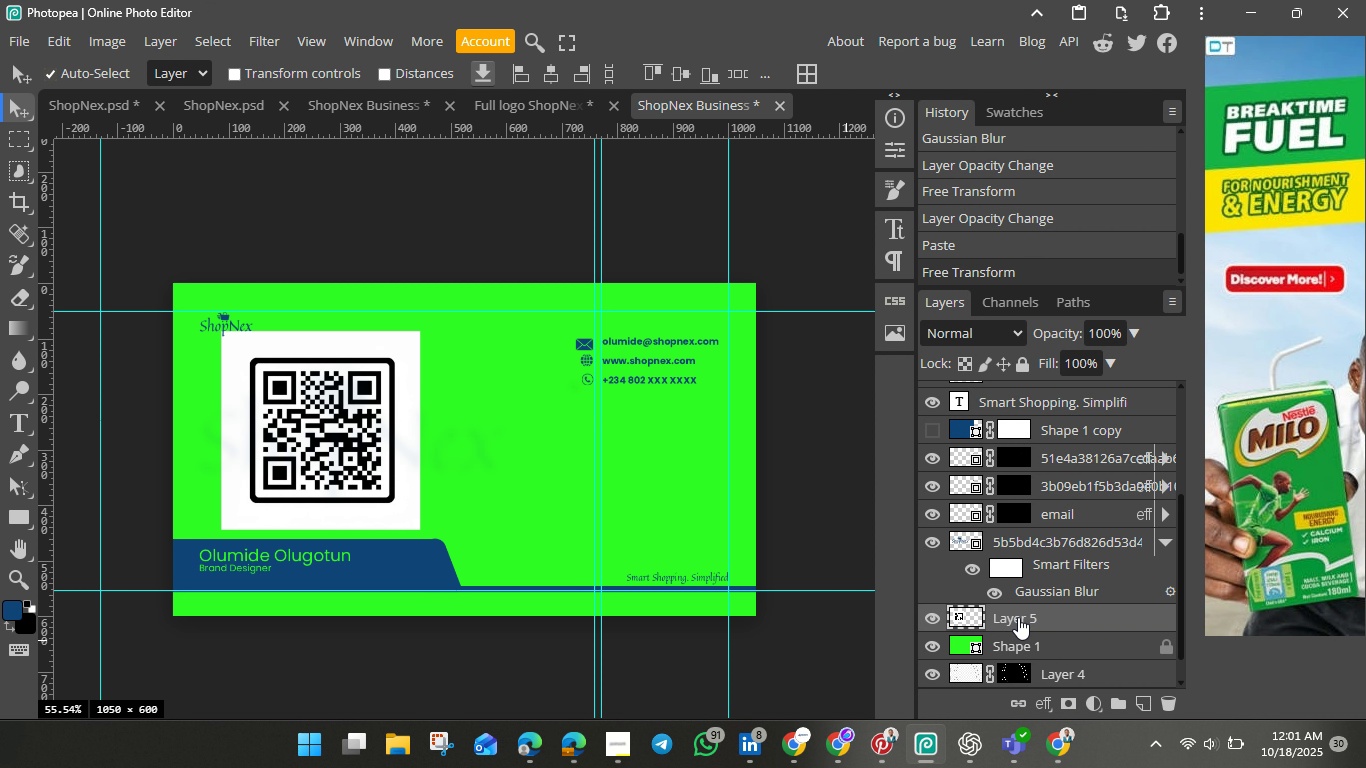 
right_click([1018, 617])
 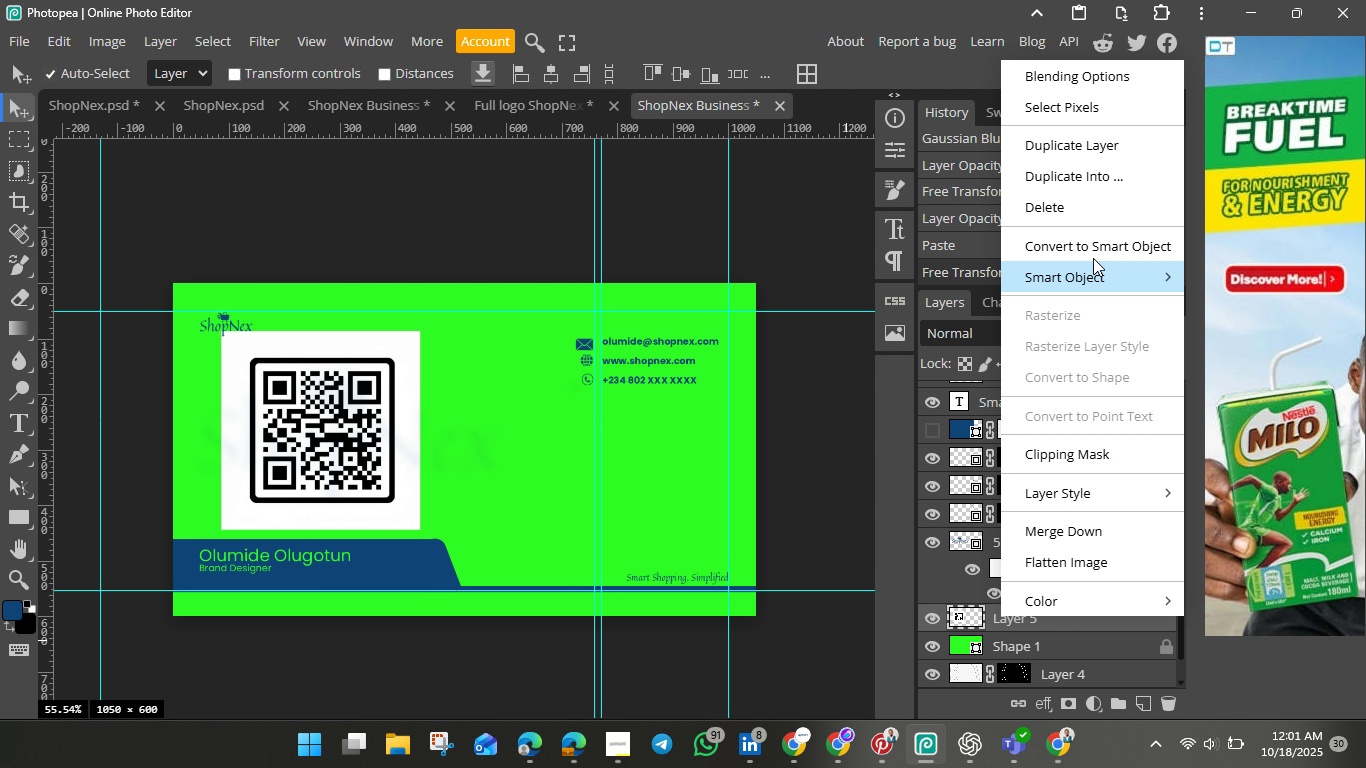 
mouse_move([1084, 226])
 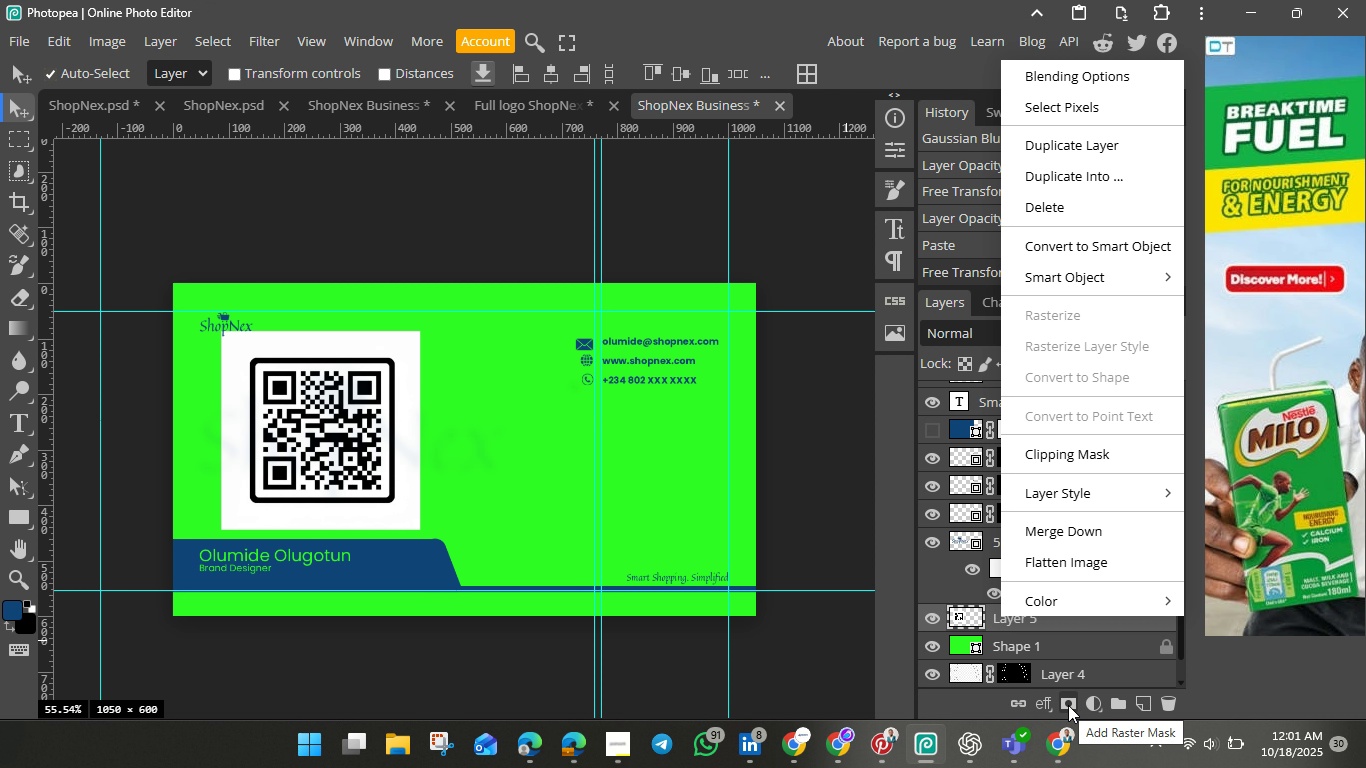 
wait(5.11)
 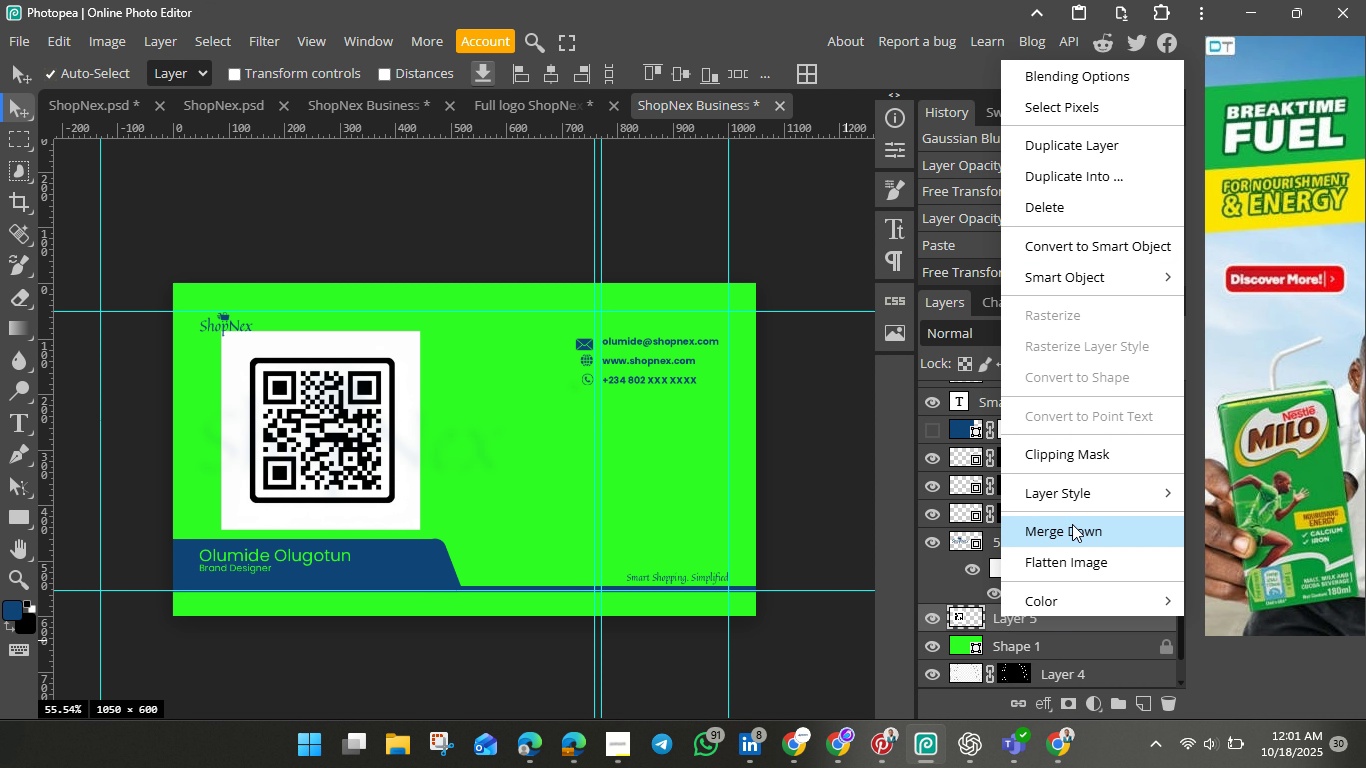 
left_click([1097, 701])
 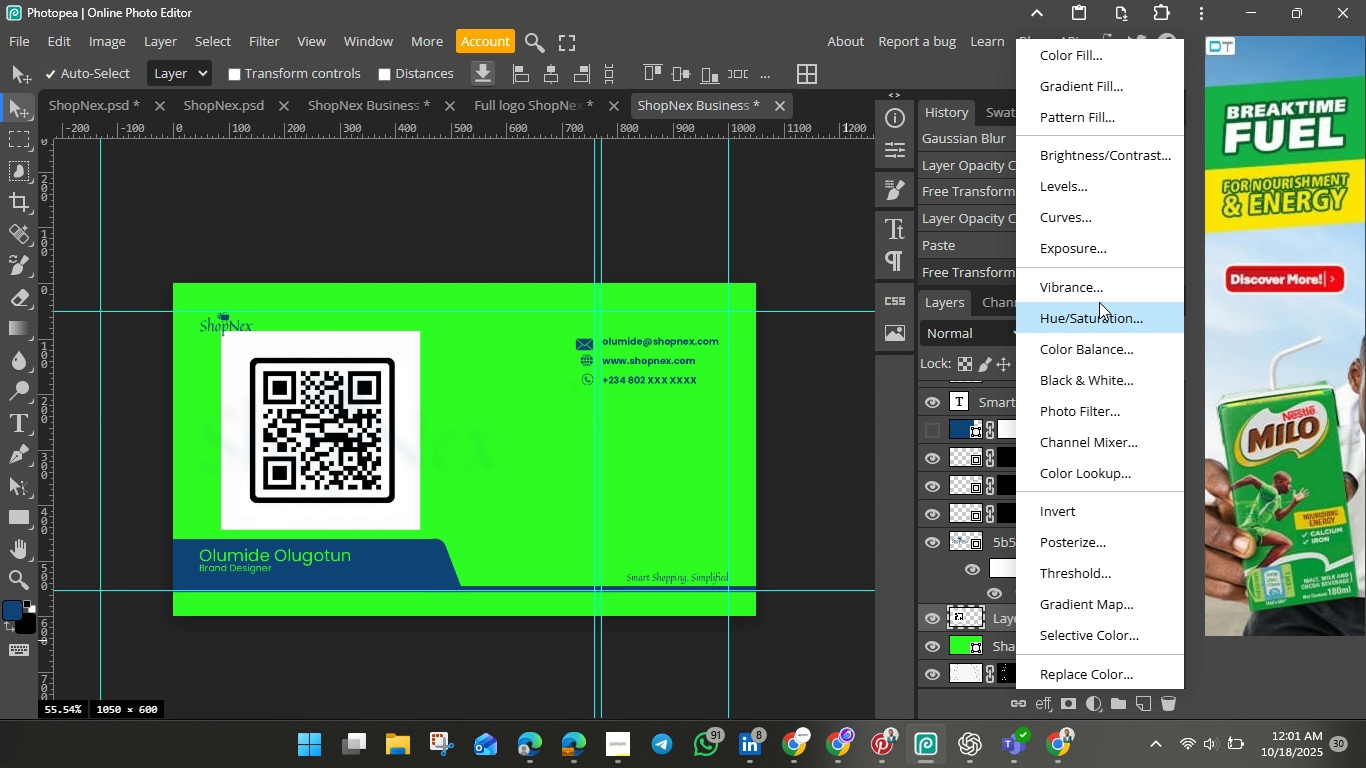 
wait(8.14)
 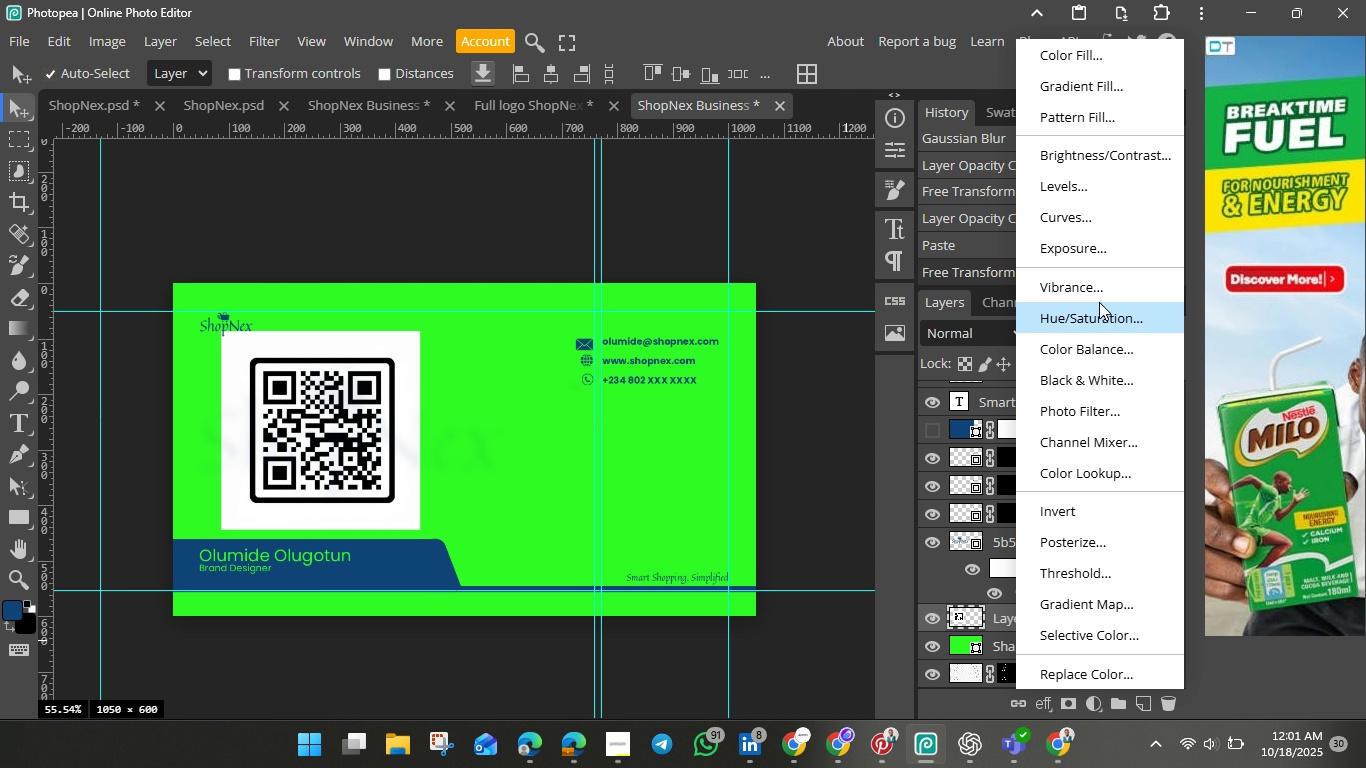 
scroll: coordinate [1063, 591], scroll_direction: down, amount: 5.0
 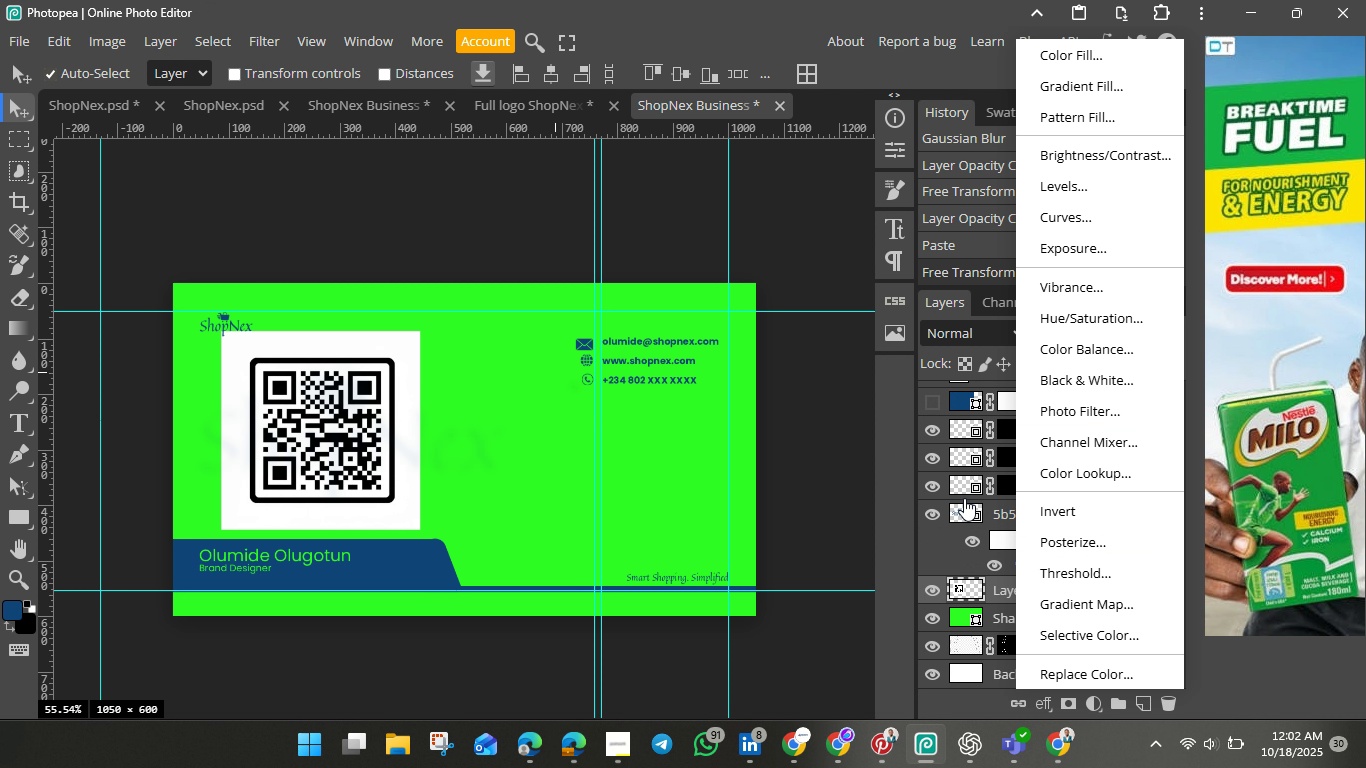 
mouse_move([875, 614])
 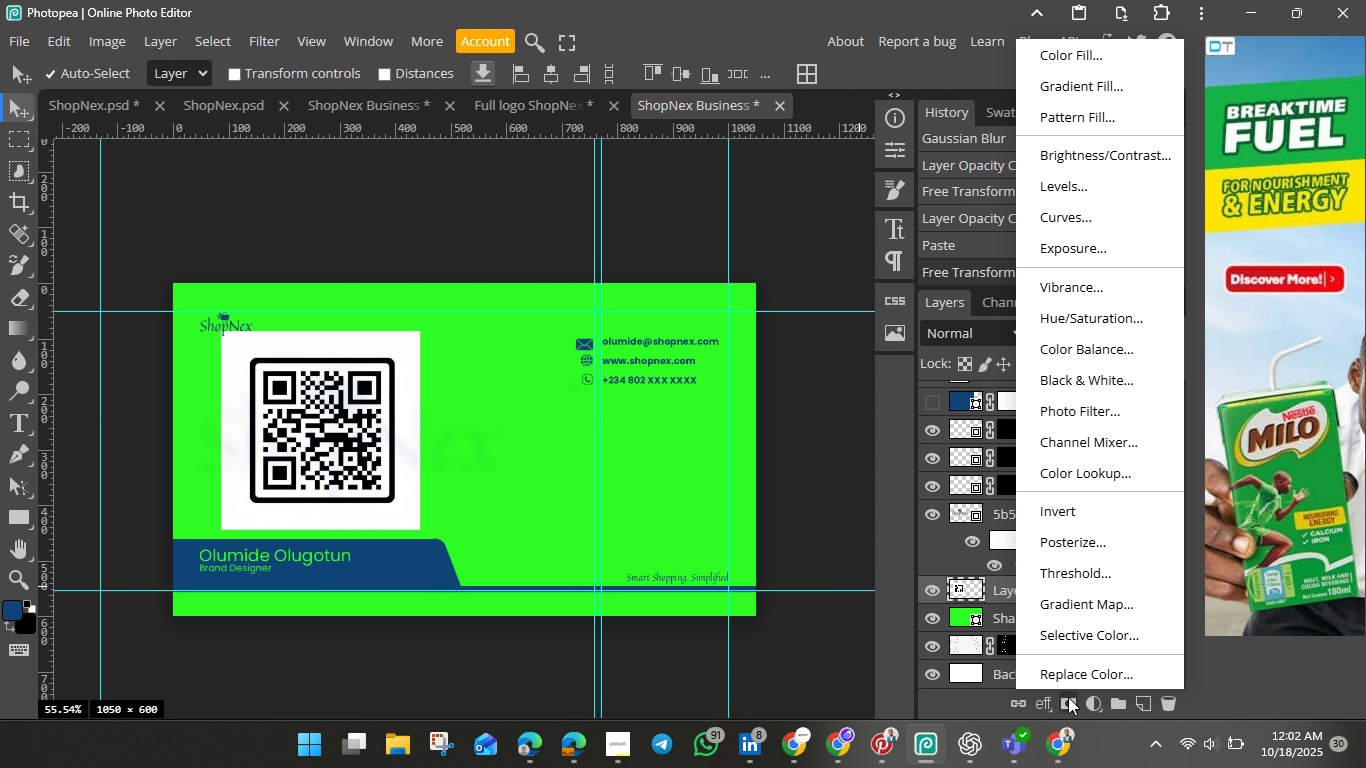 
left_click([1068, 697])
 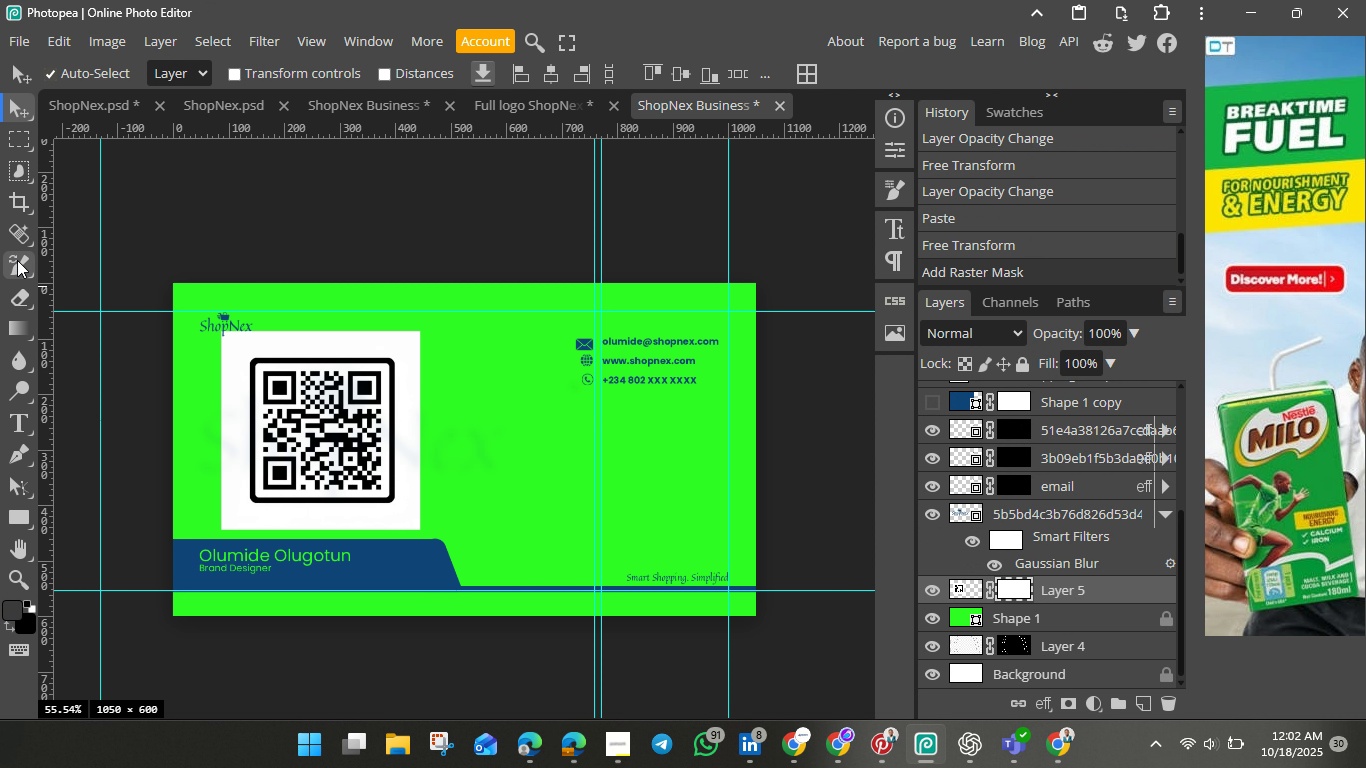 
hold_key(key=ControlLeft, duration=1.51)
 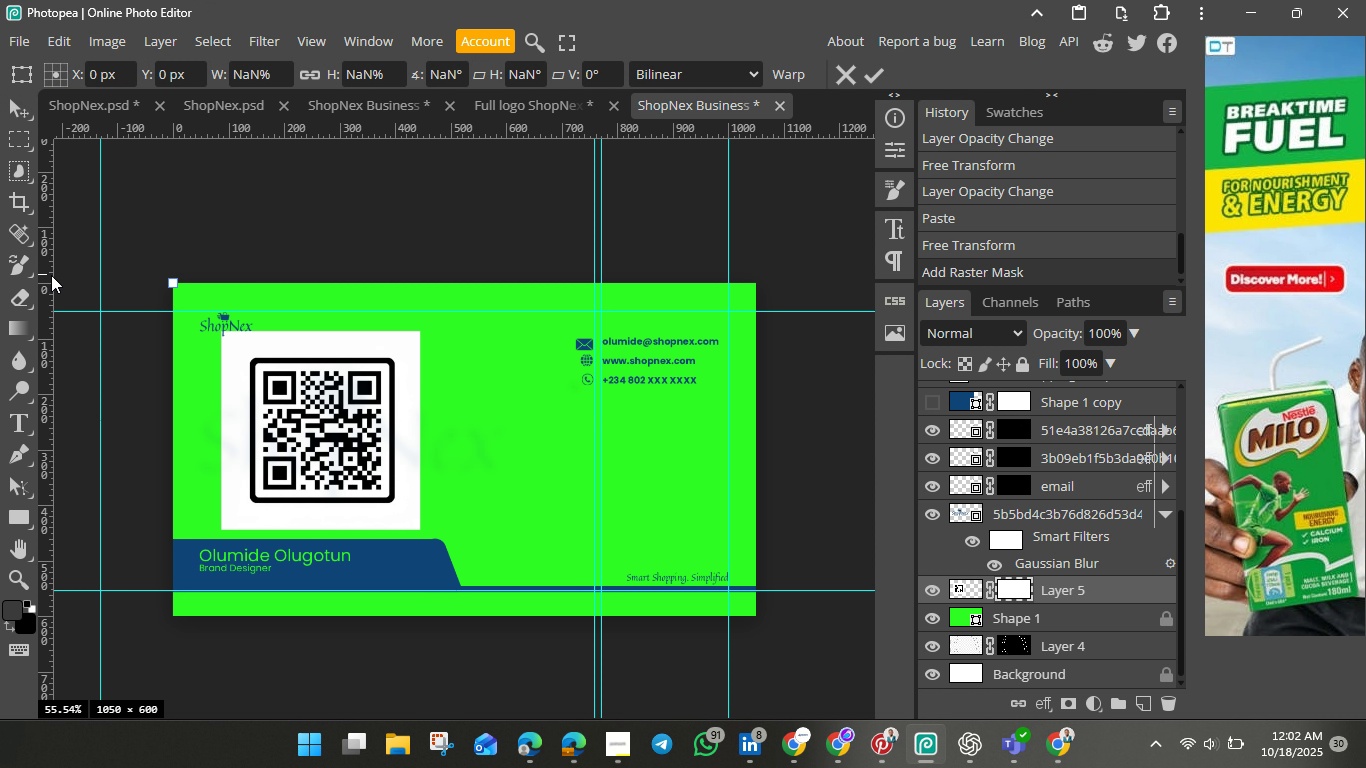 
key(Control+T)
 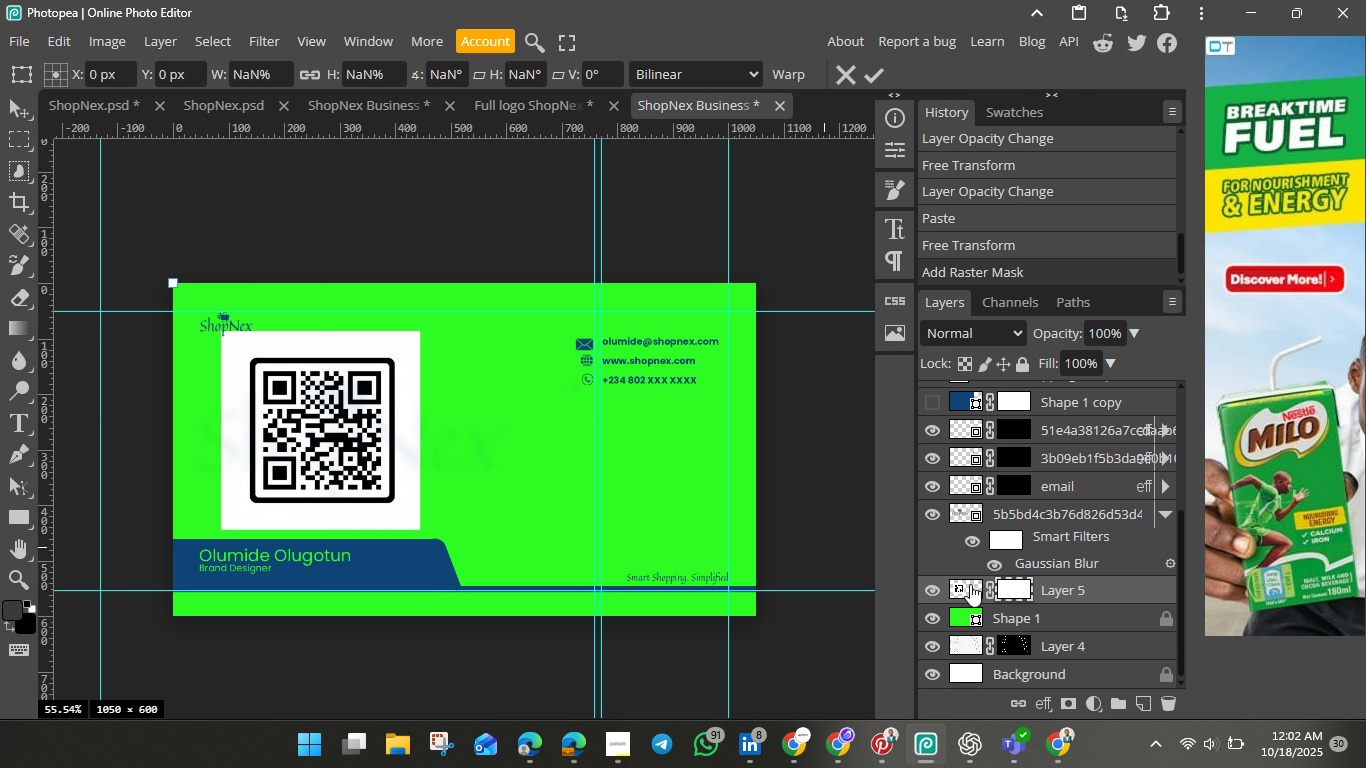 
left_click([1016, 584])
 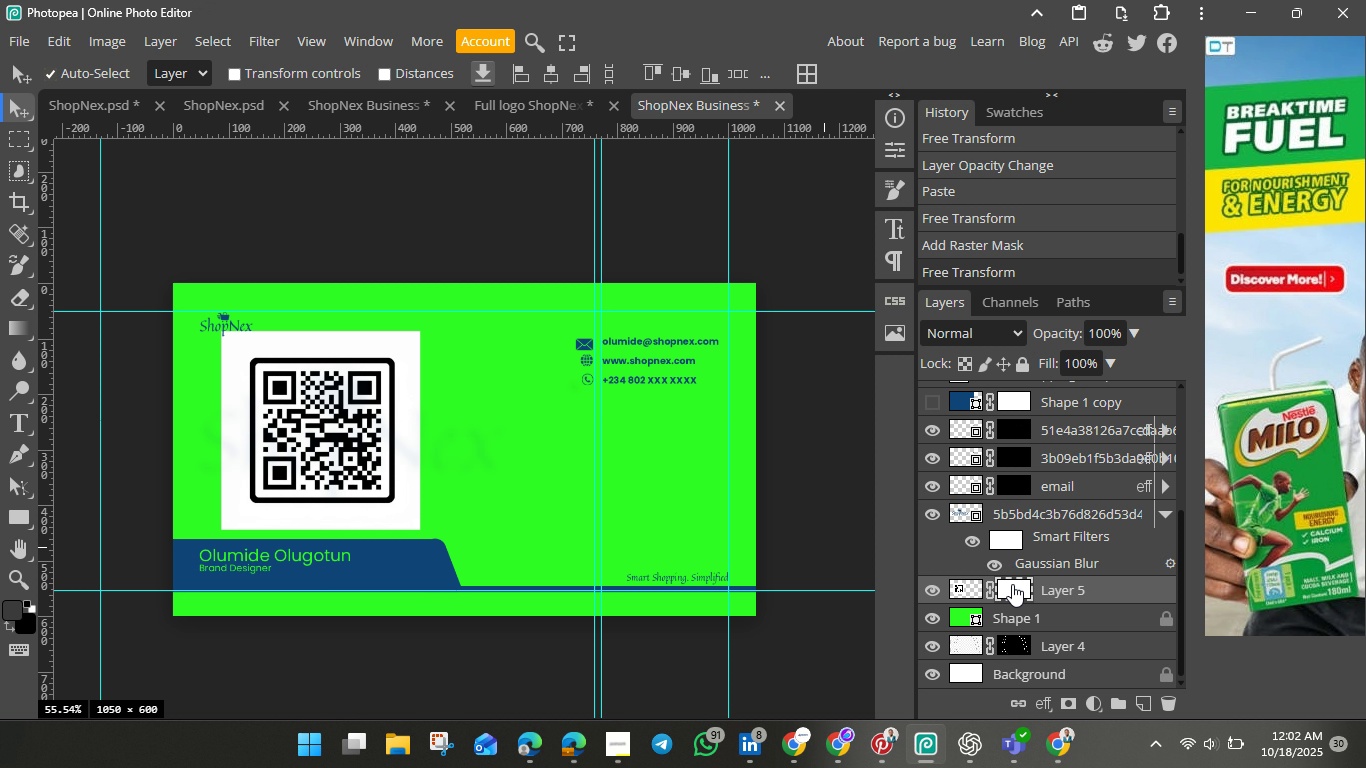 
hold_key(key=ControlLeft, duration=1.51)
 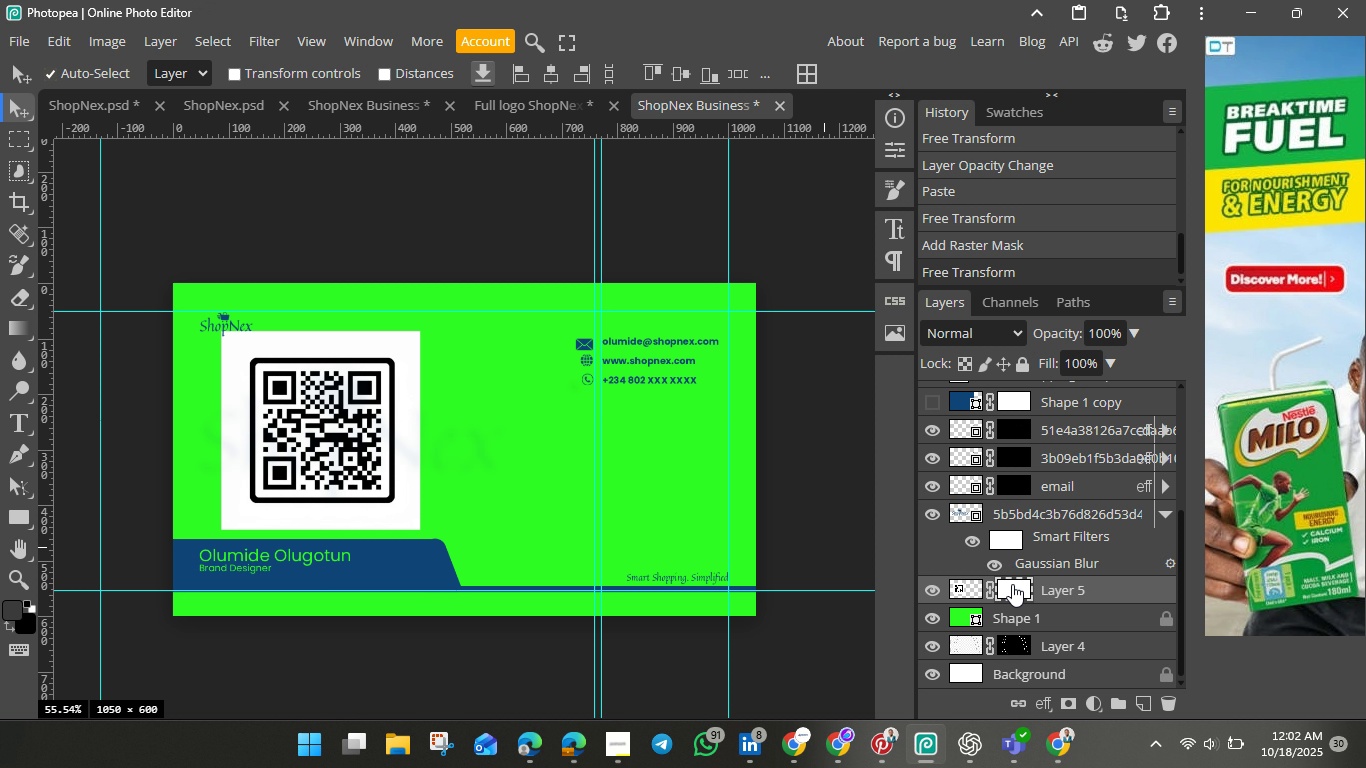 
key(Control+T)
 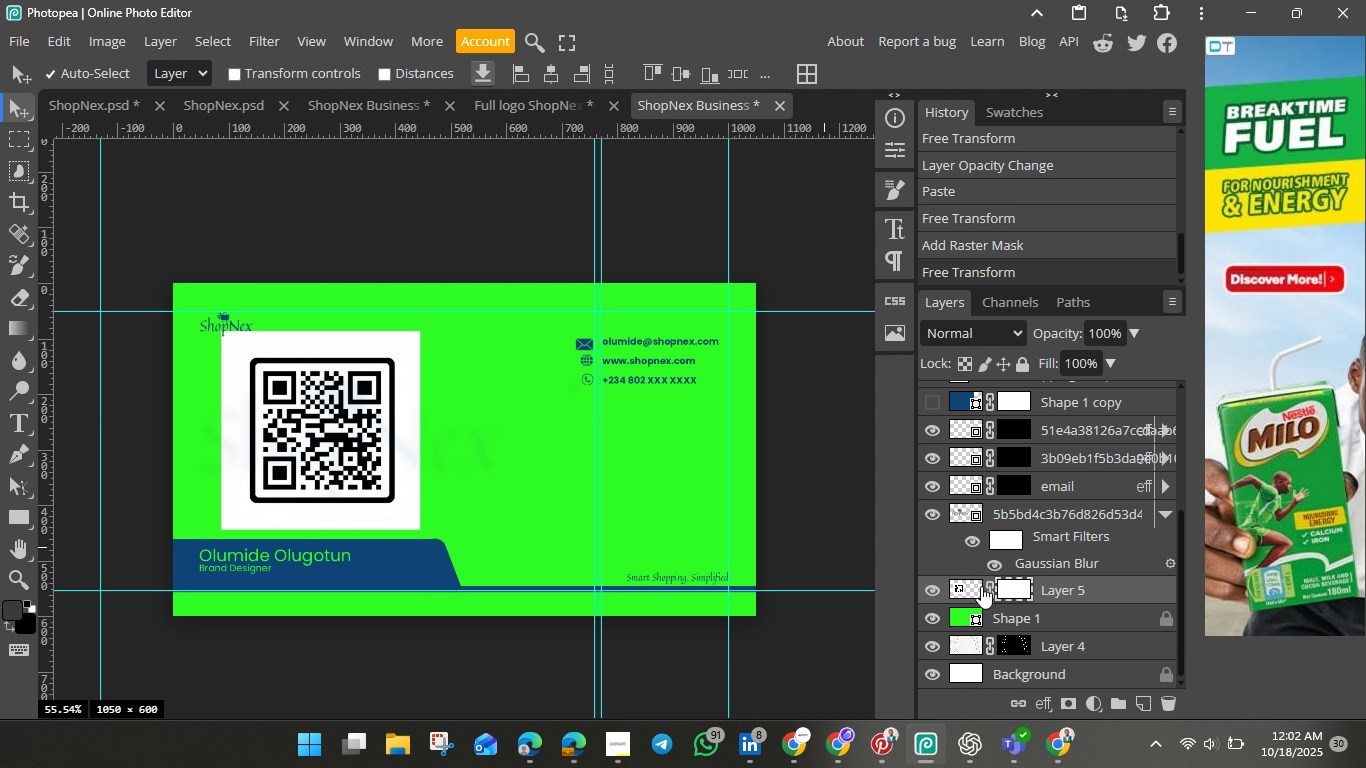 
left_click([966, 587])
 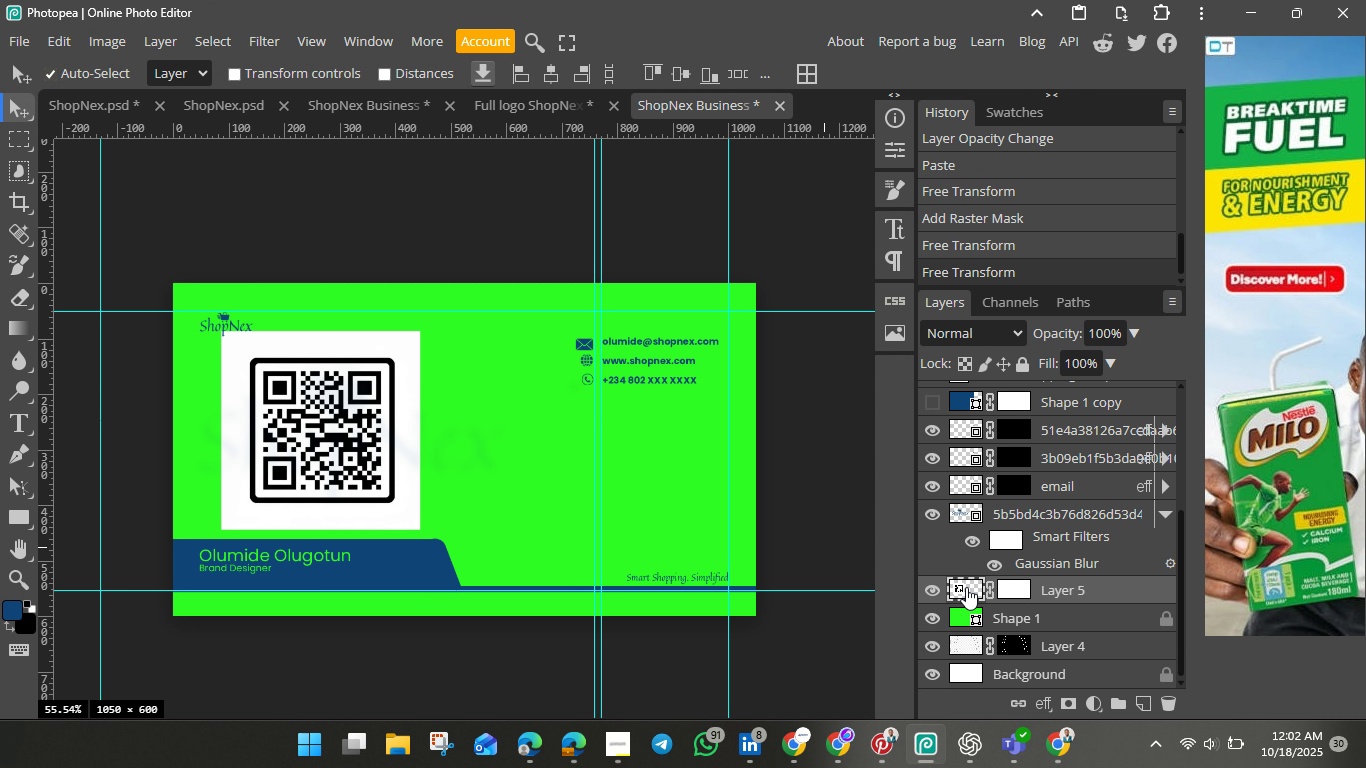 
wait(7.23)
 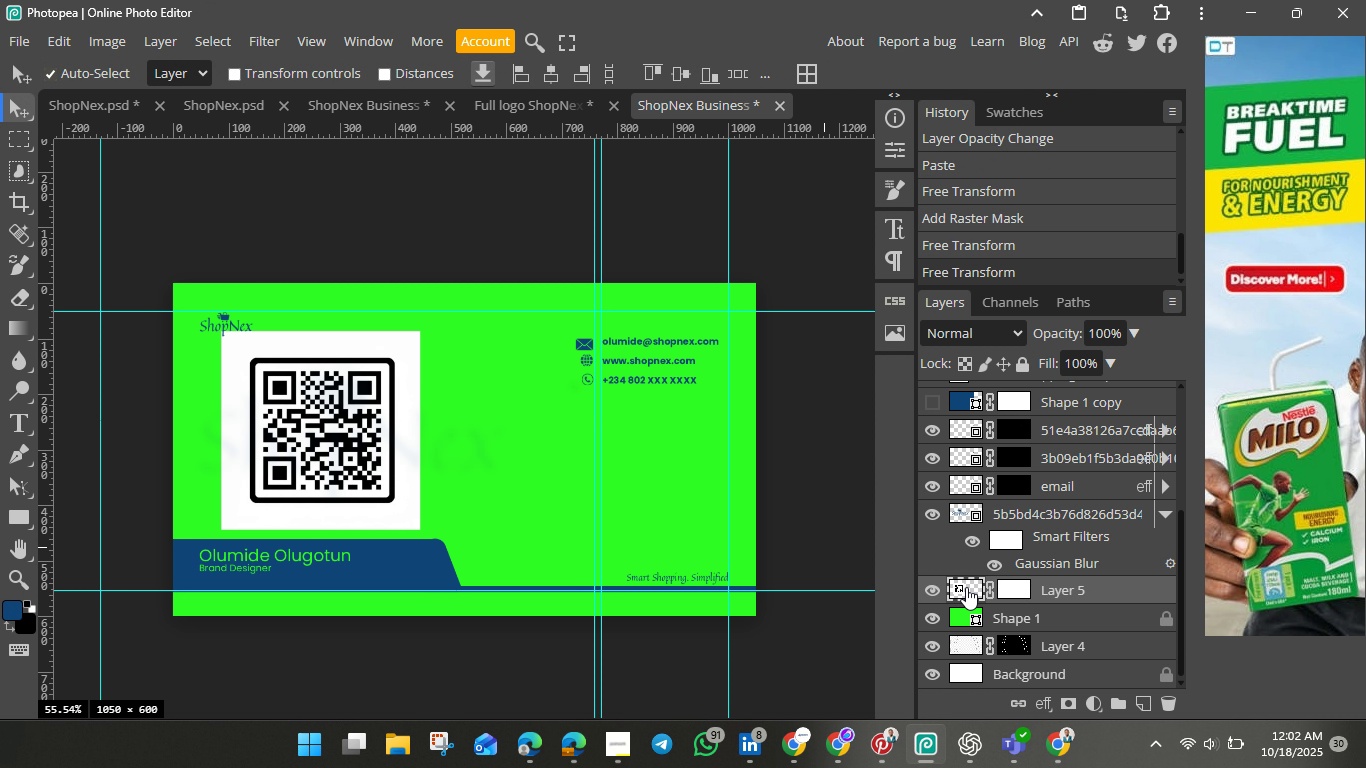 
scroll: coordinate [1005, 516], scroll_direction: up, amount: 4.0
 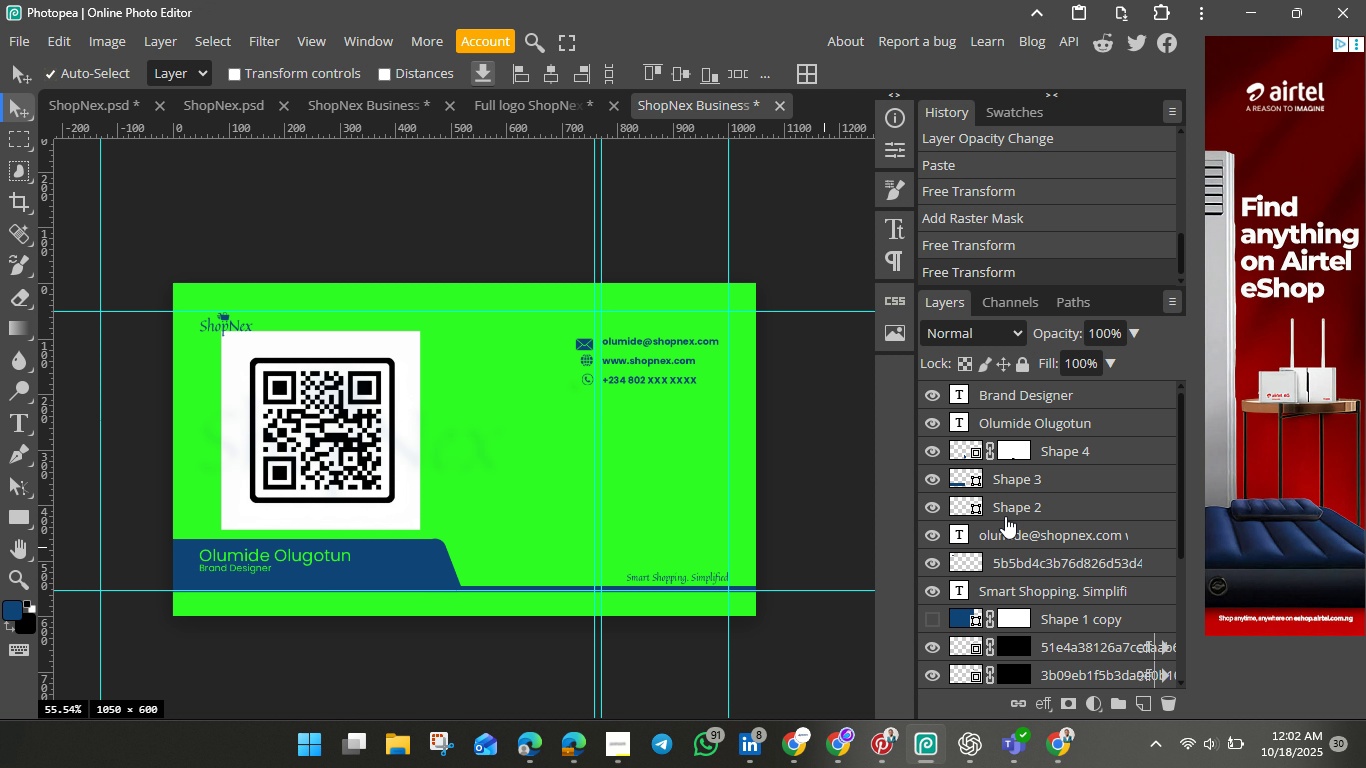 
scroll: coordinate [1007, 516], scroll_direction: down, amount: 8.0
 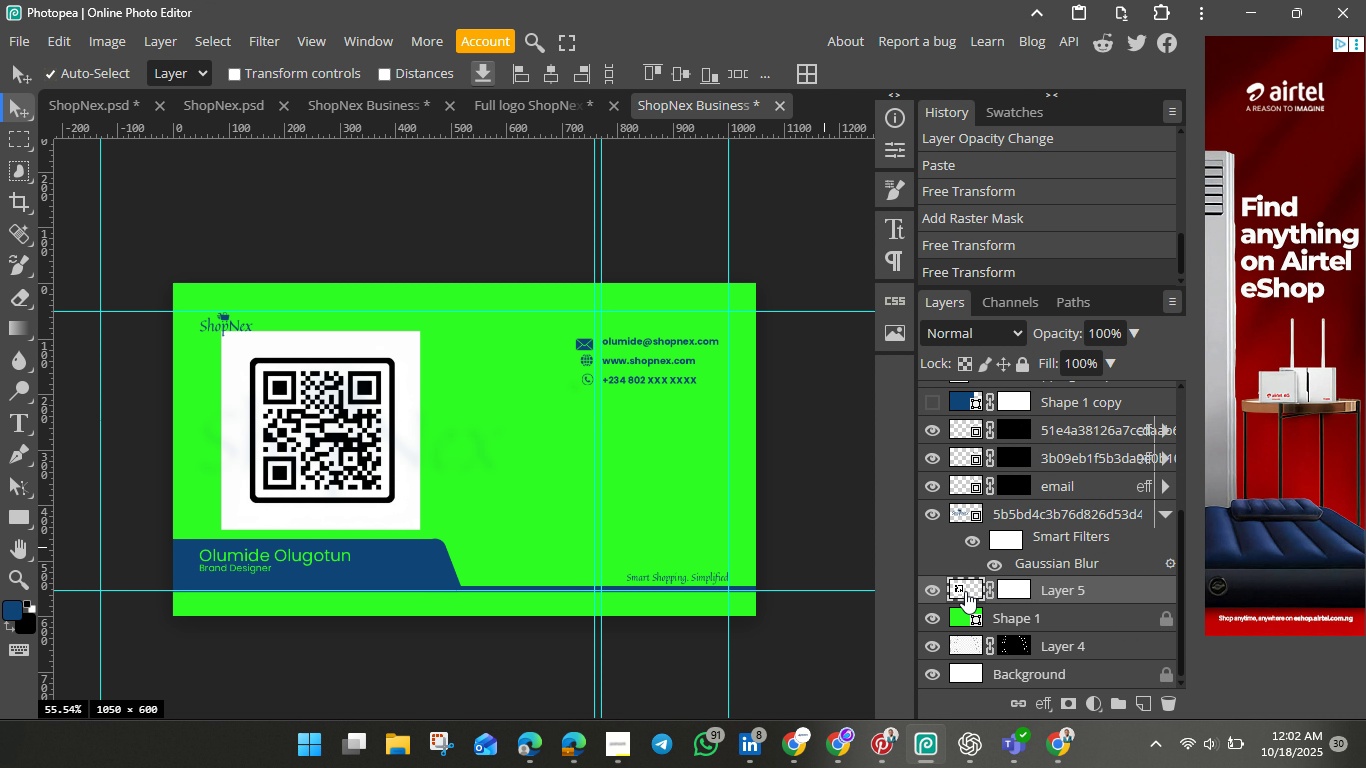 
wait(6.09)
 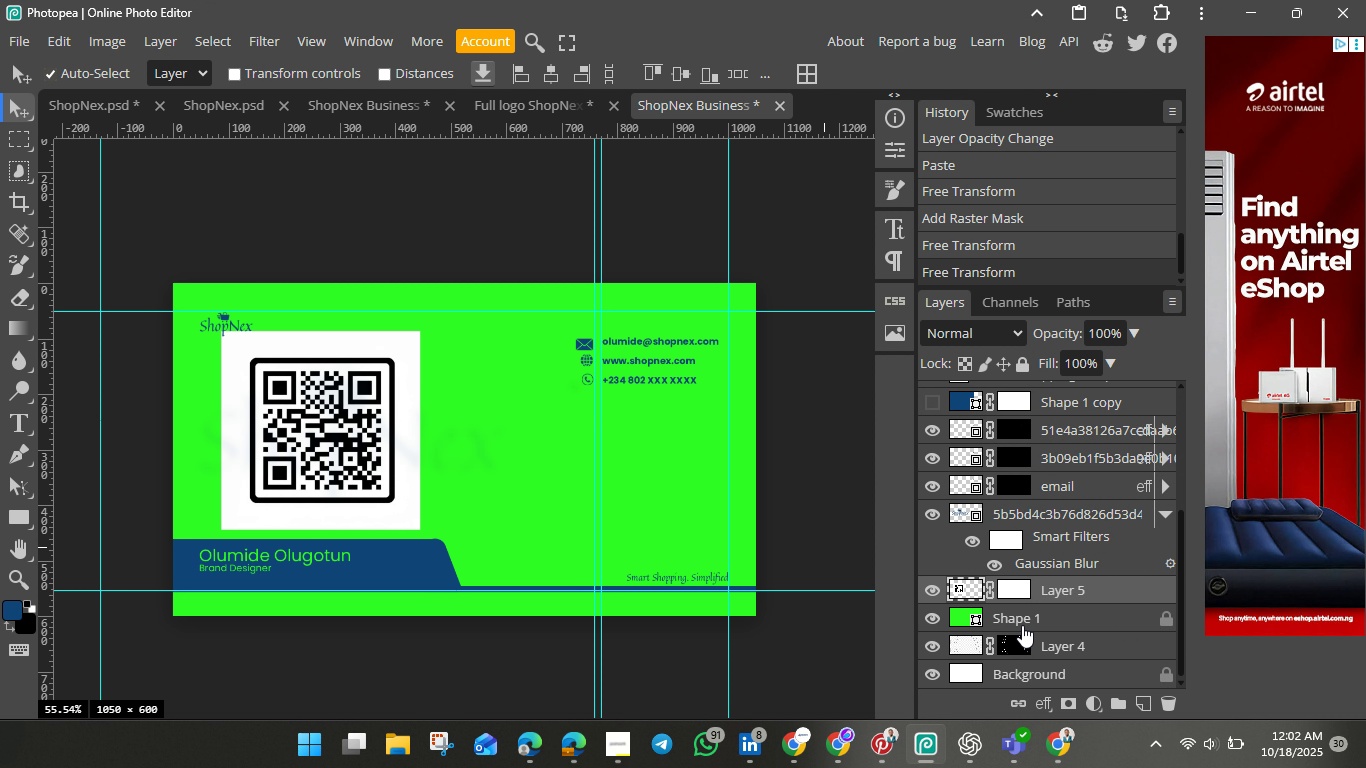 
key(Control+T)
 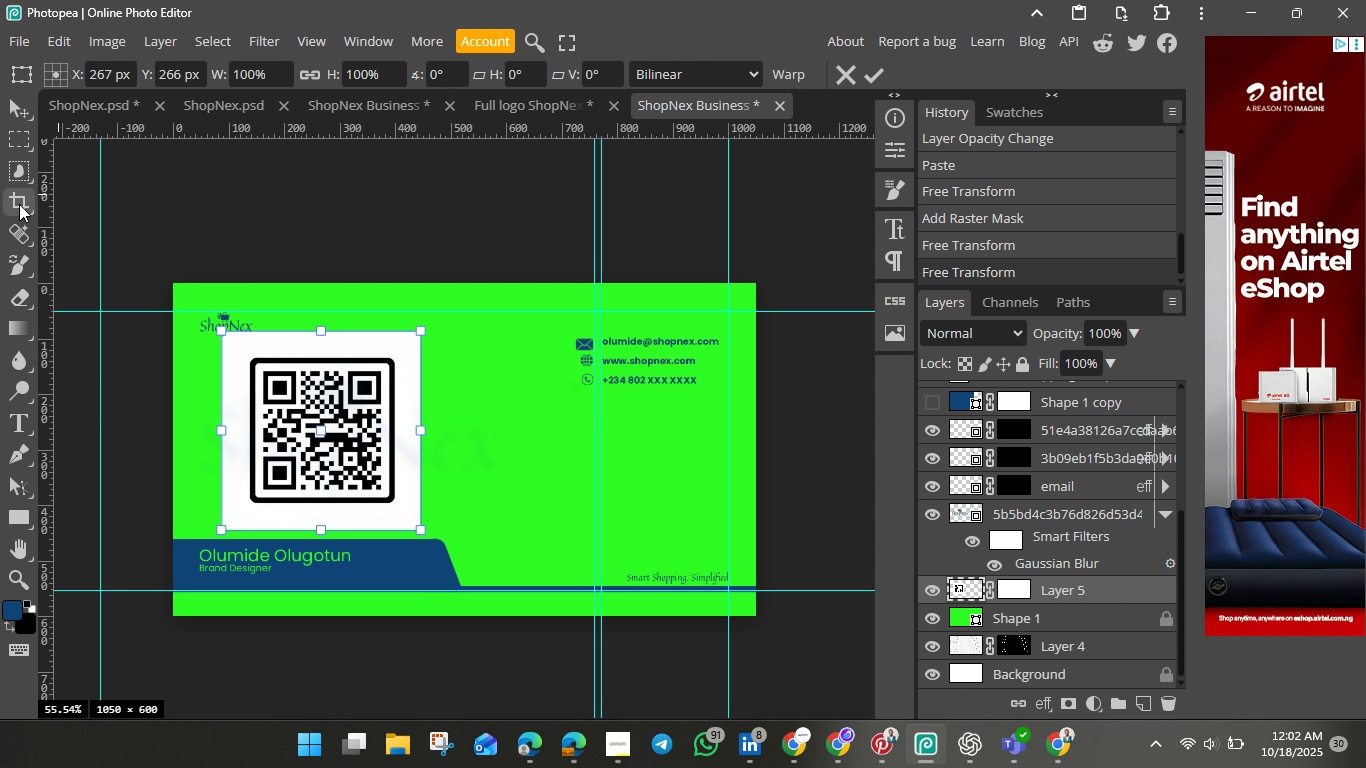 
wait(7.76)
 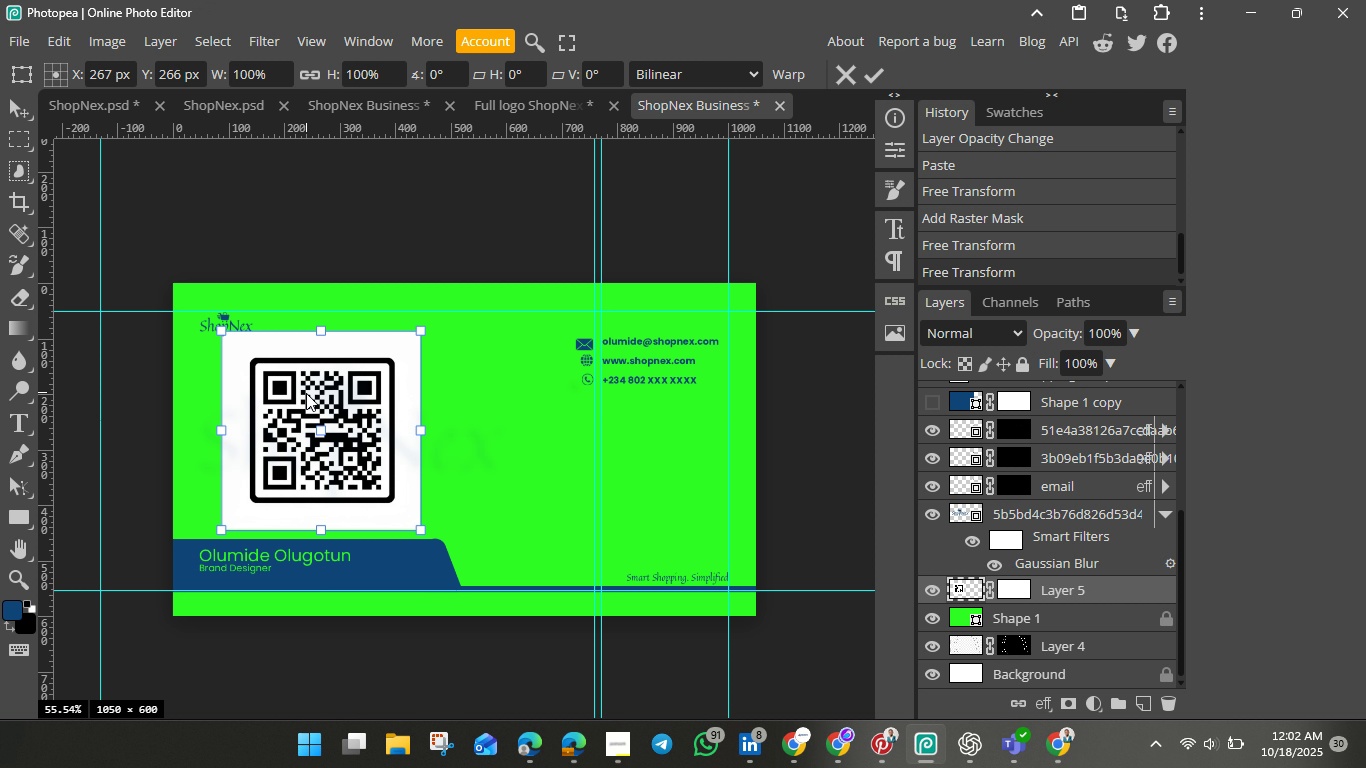 
right_click([19, 204])
 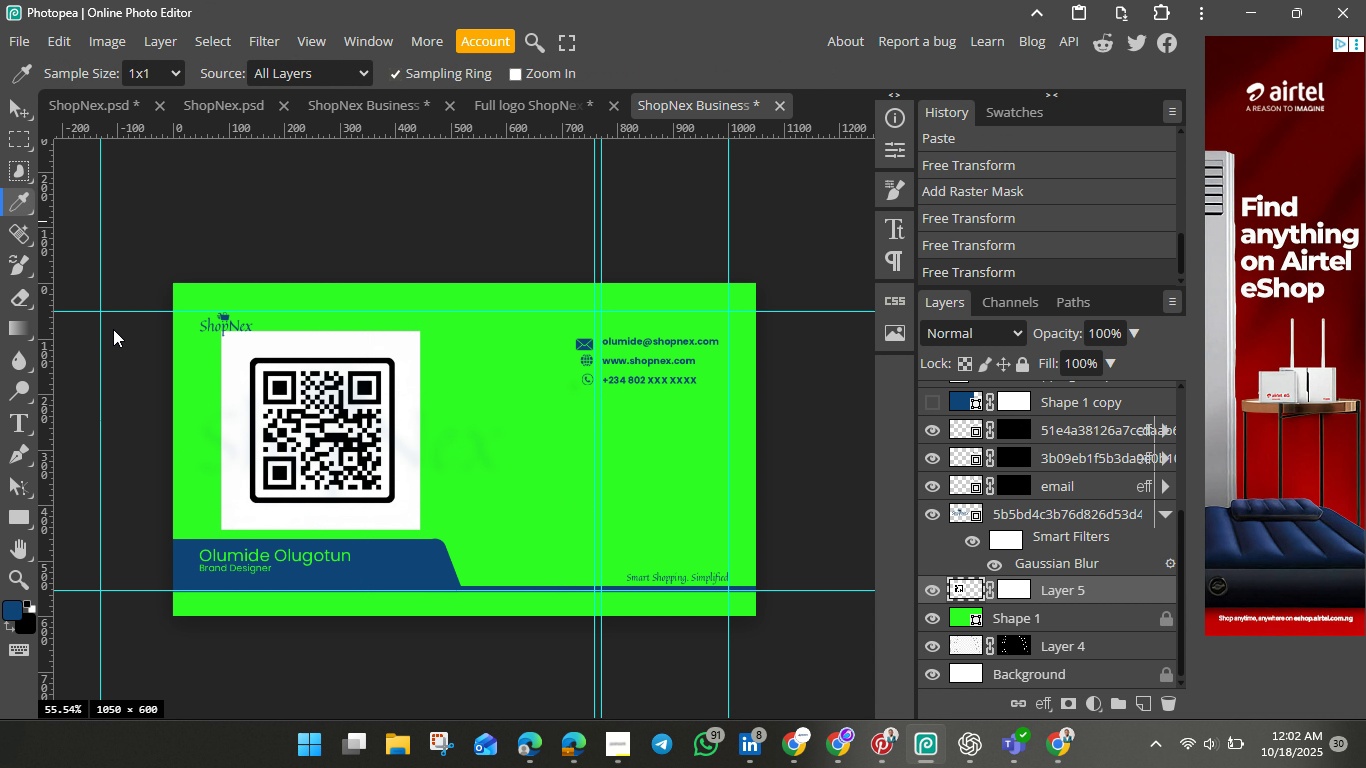 
left_click([113, 329])
 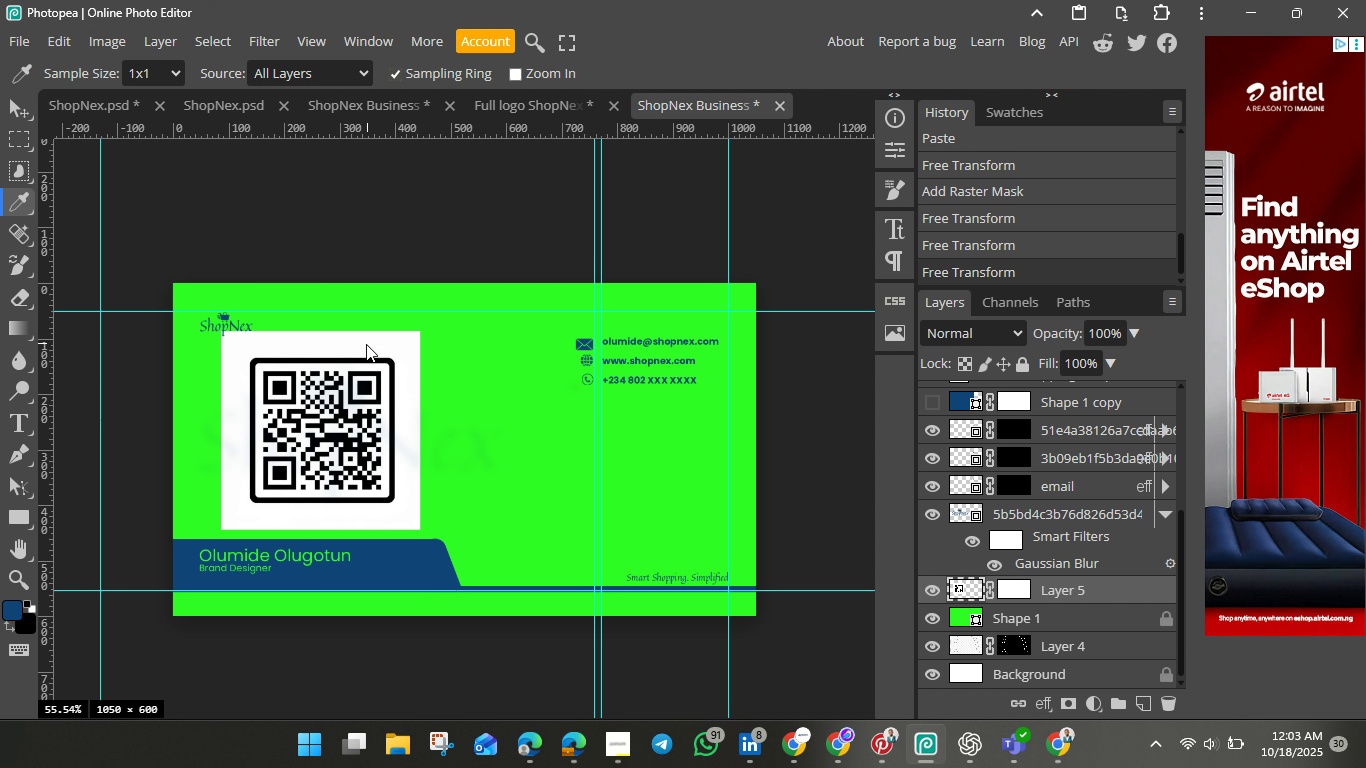 
wait(12.68)
 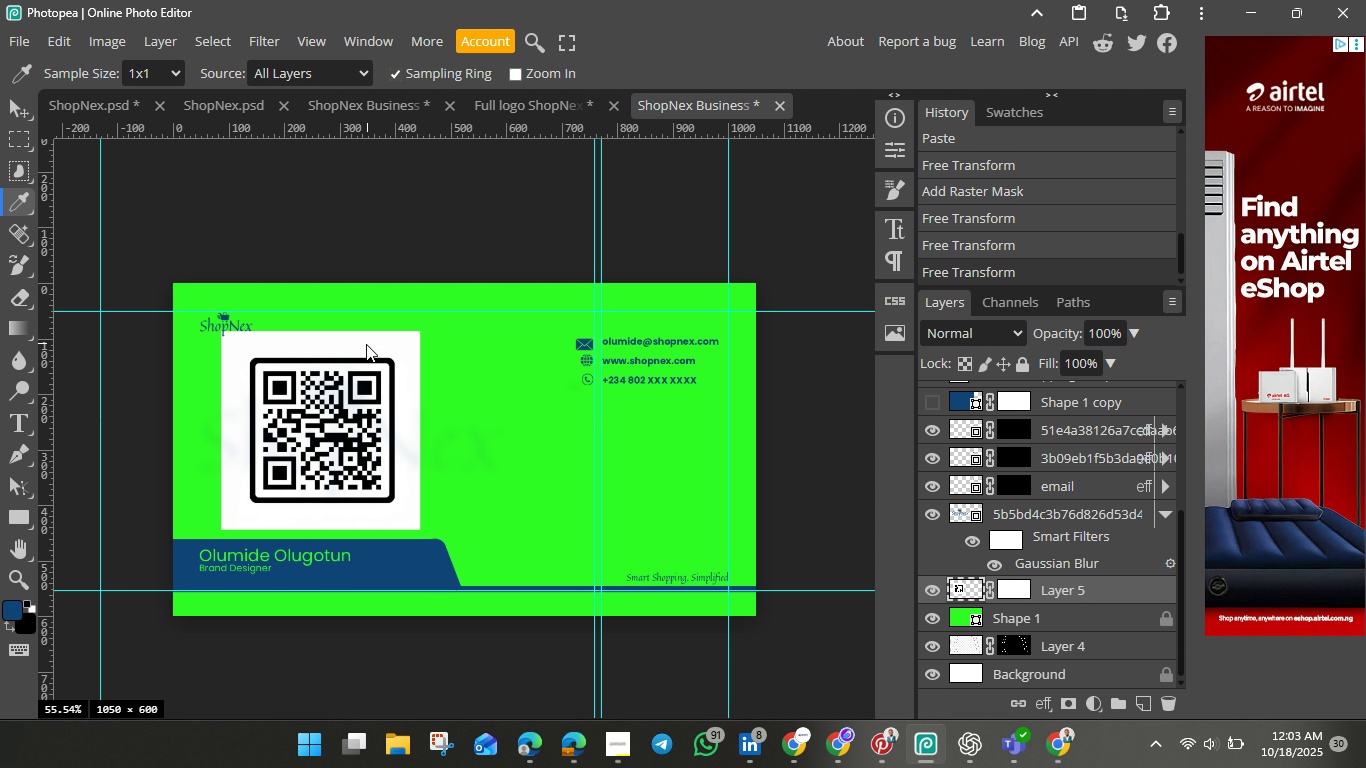 
left_click([365, 344])
 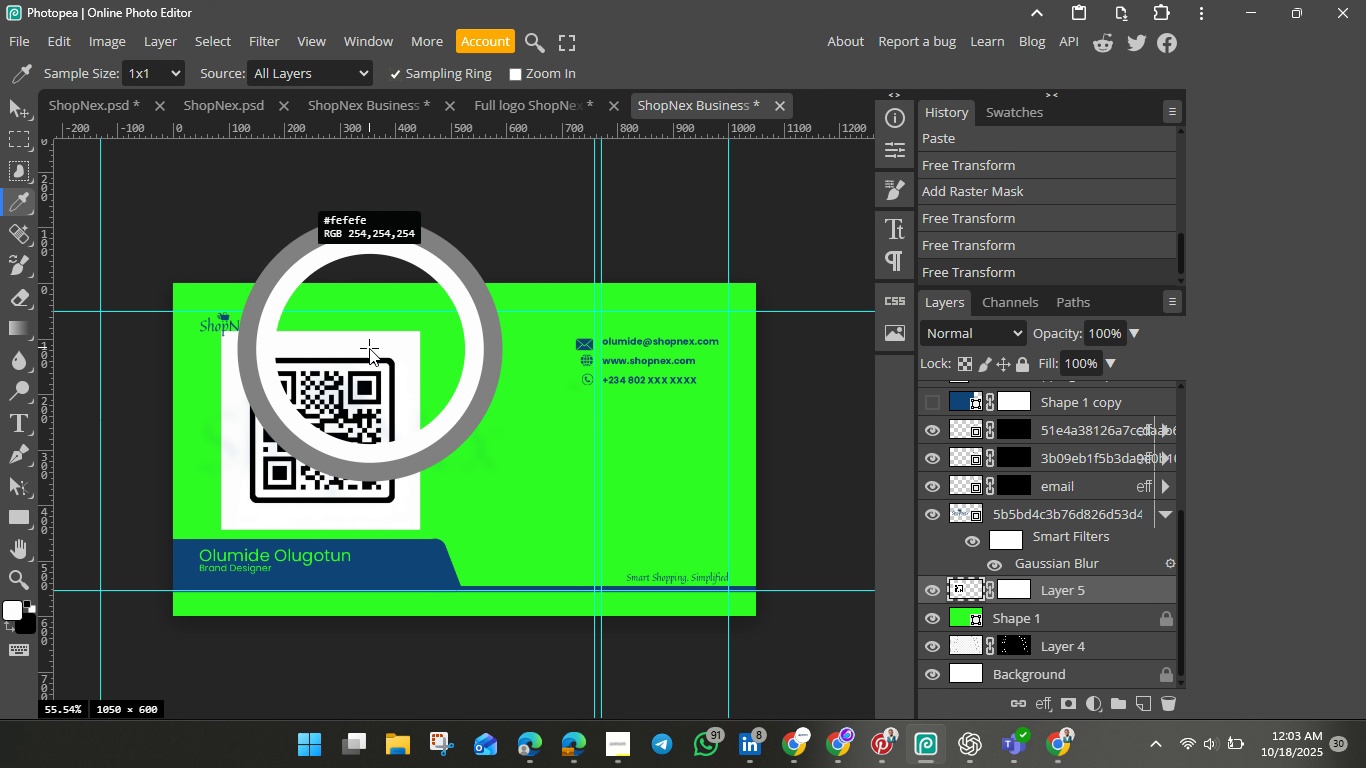 
wait(5.55)
 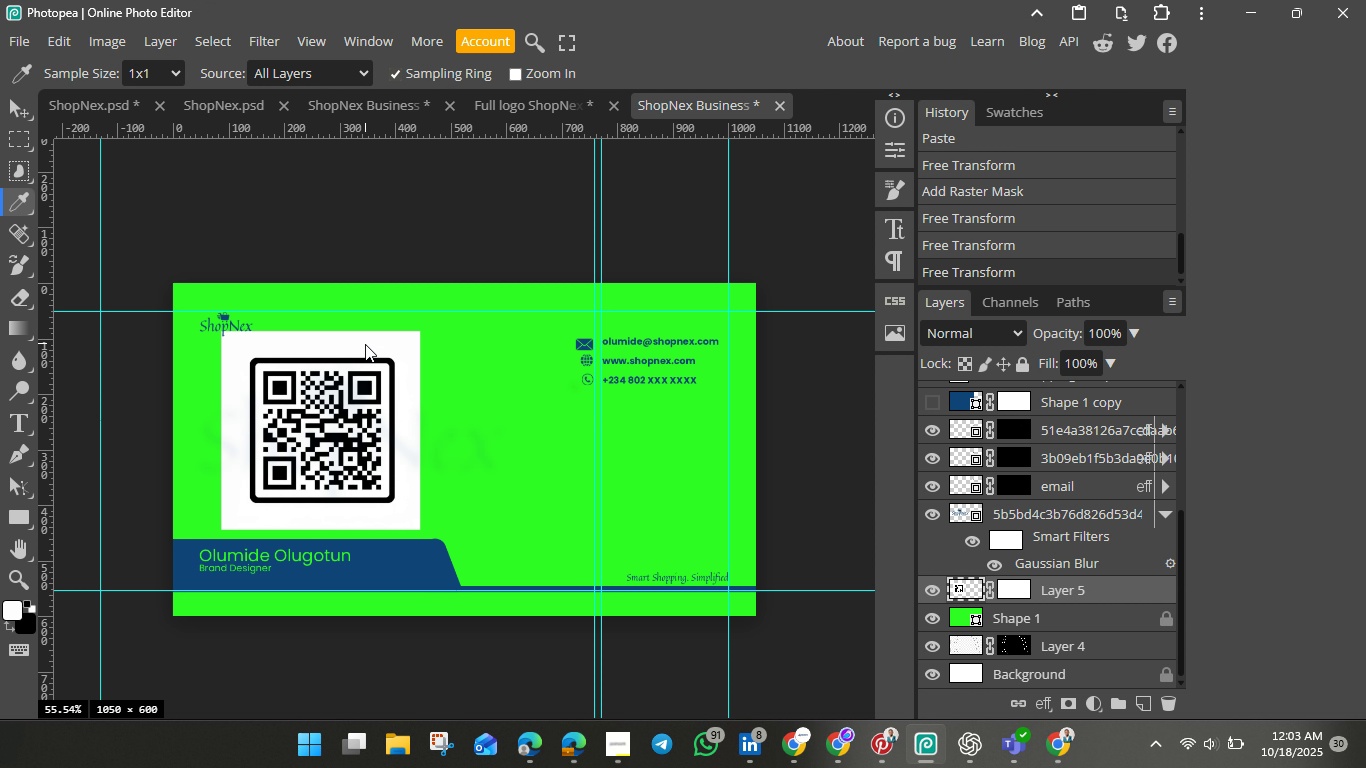 
left_click([369, 348])
 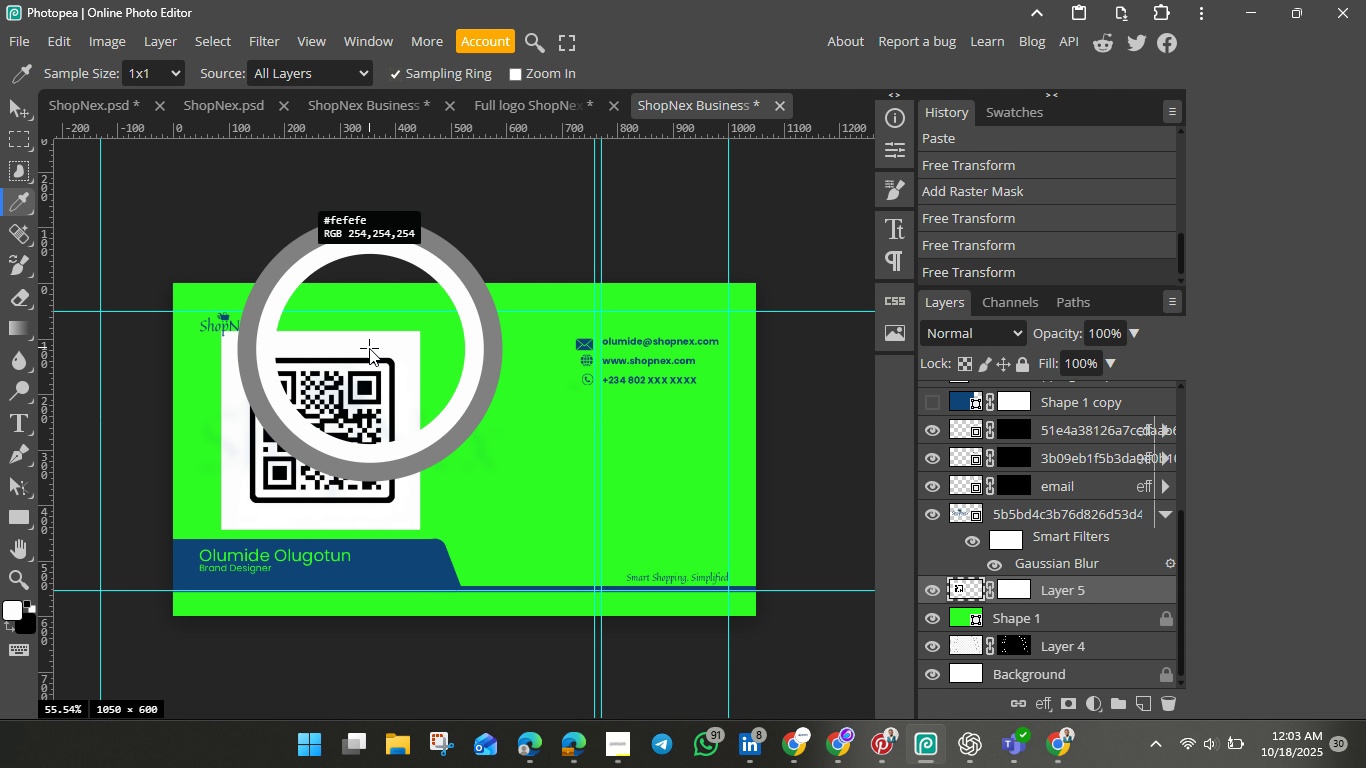 
left_click([369, 348])
 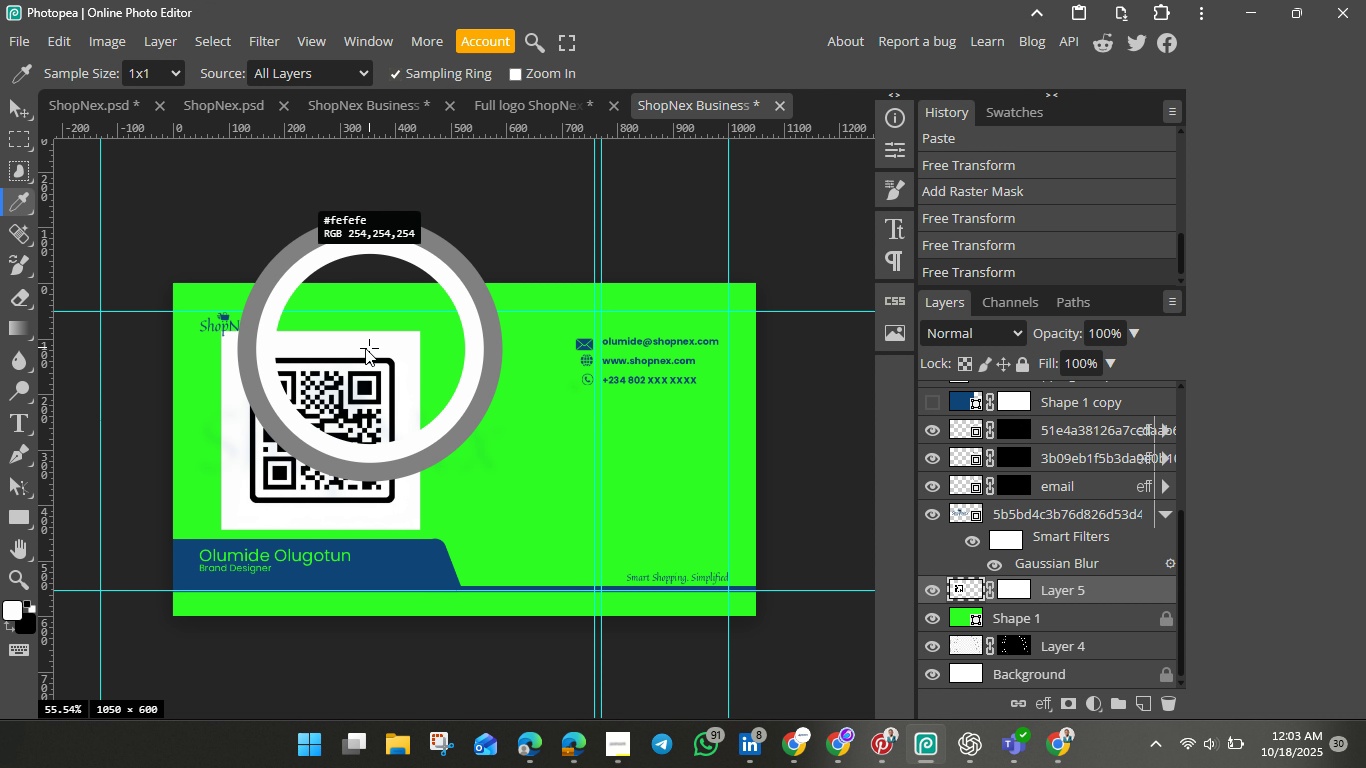 
left_click_drag(start_coordinate=[369, 348], to_coordinate=[273, 339])
 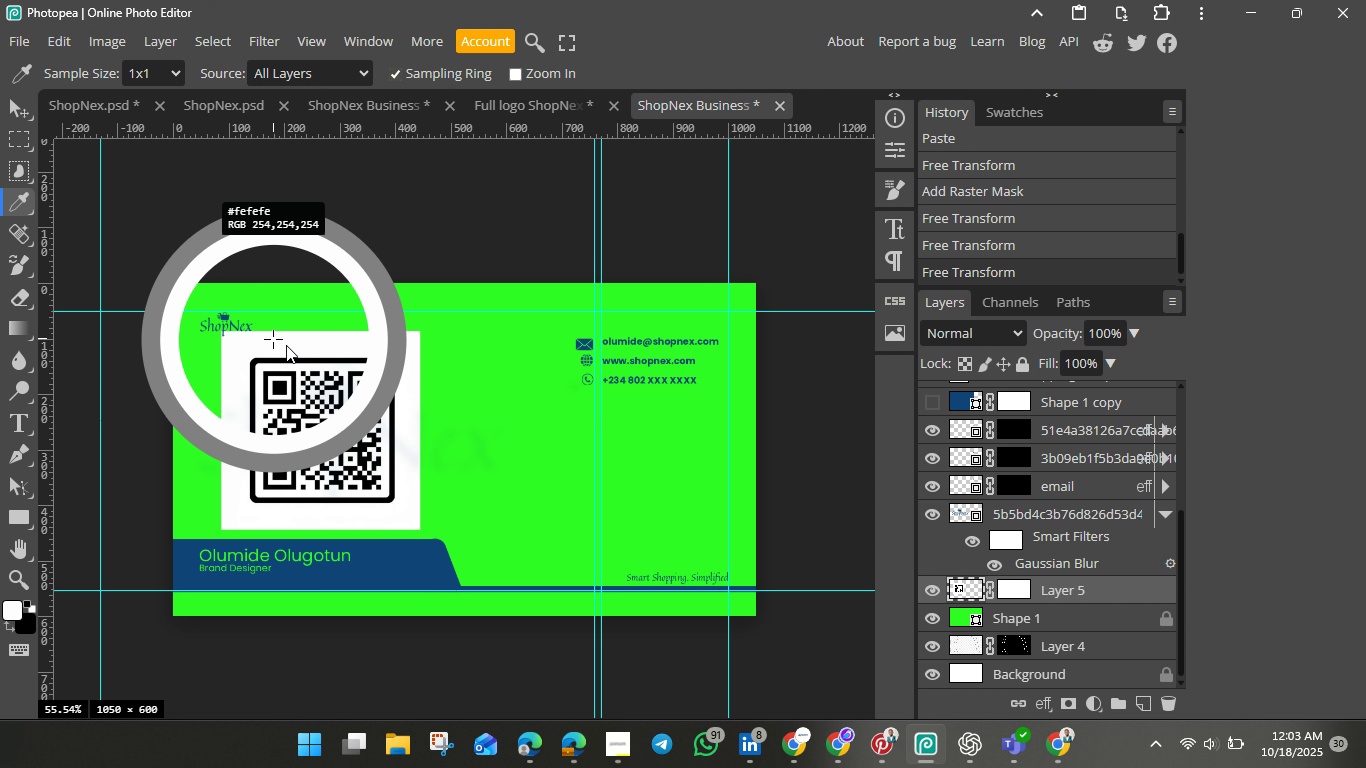 
left_click([275, 339])
 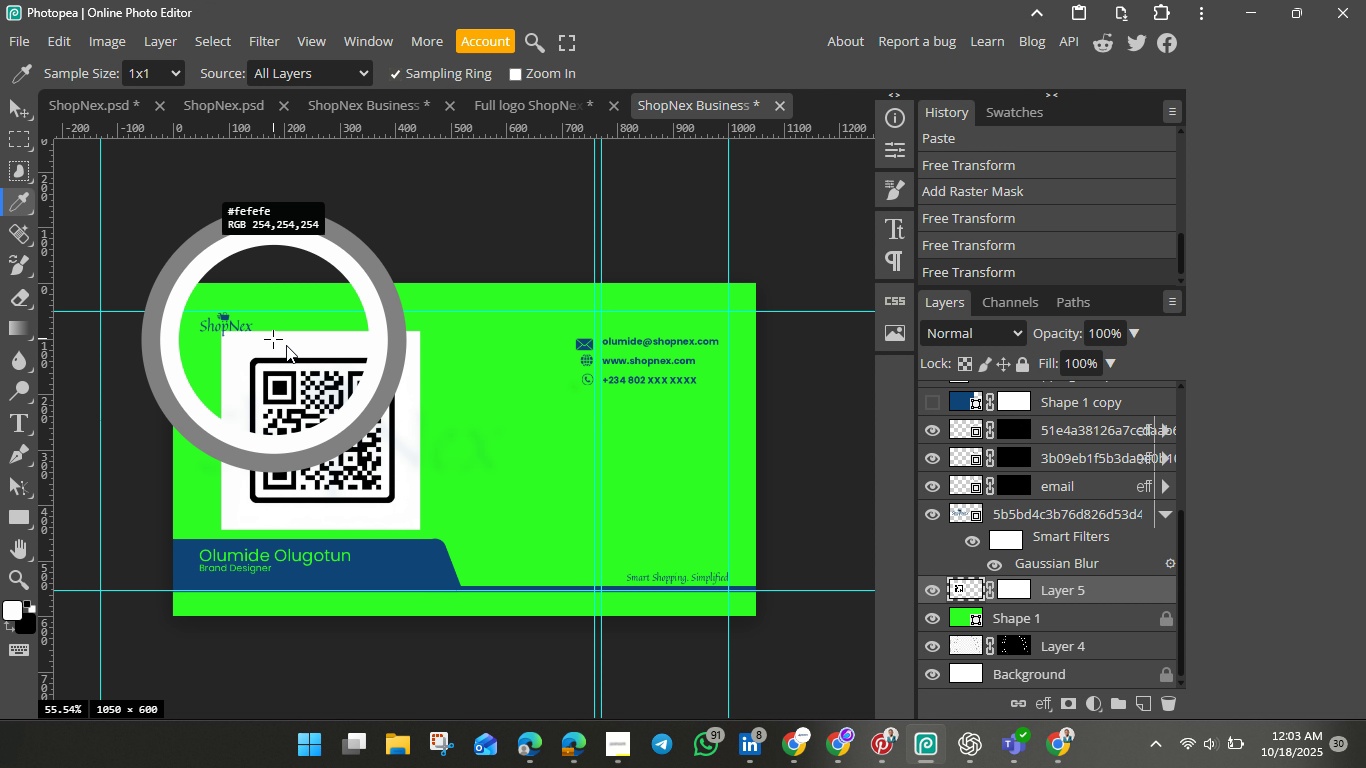 
right_click([275, 339])
 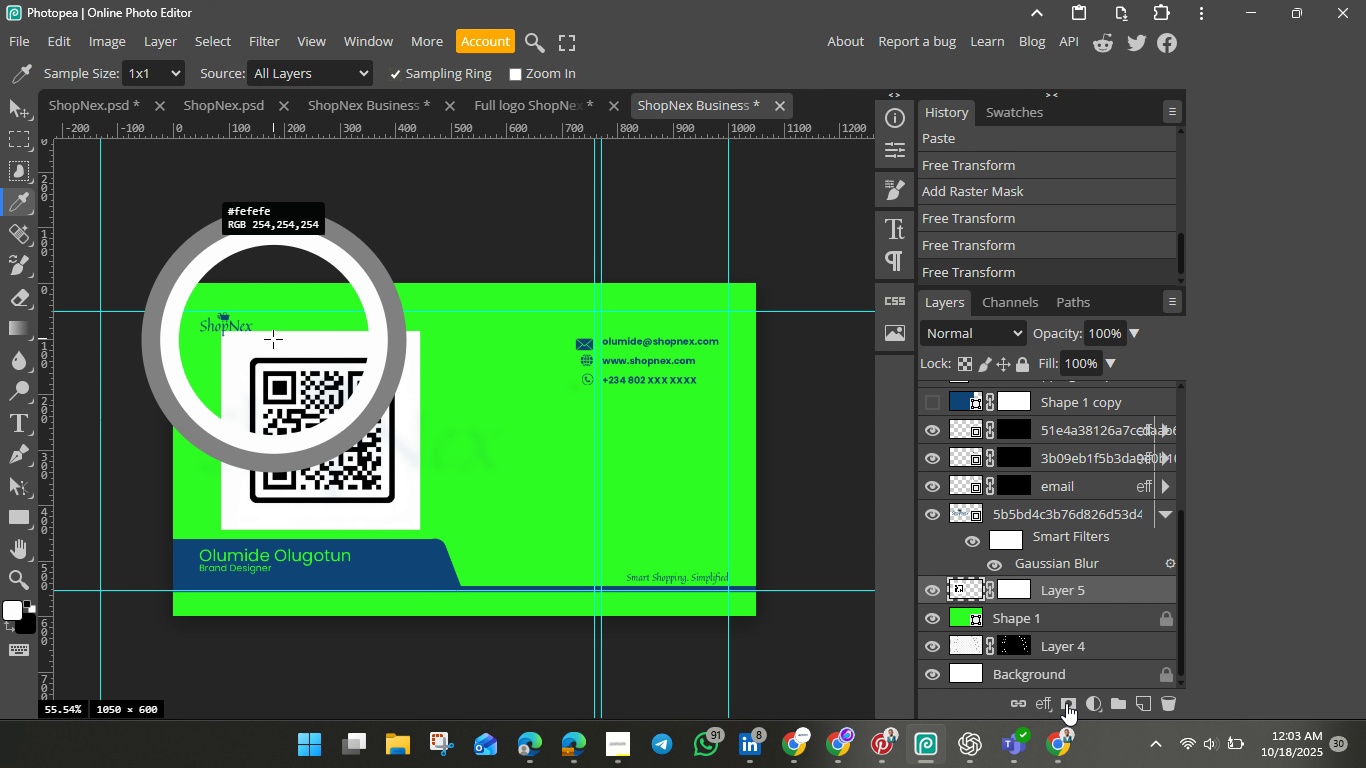 
left_click([1066, 703])
 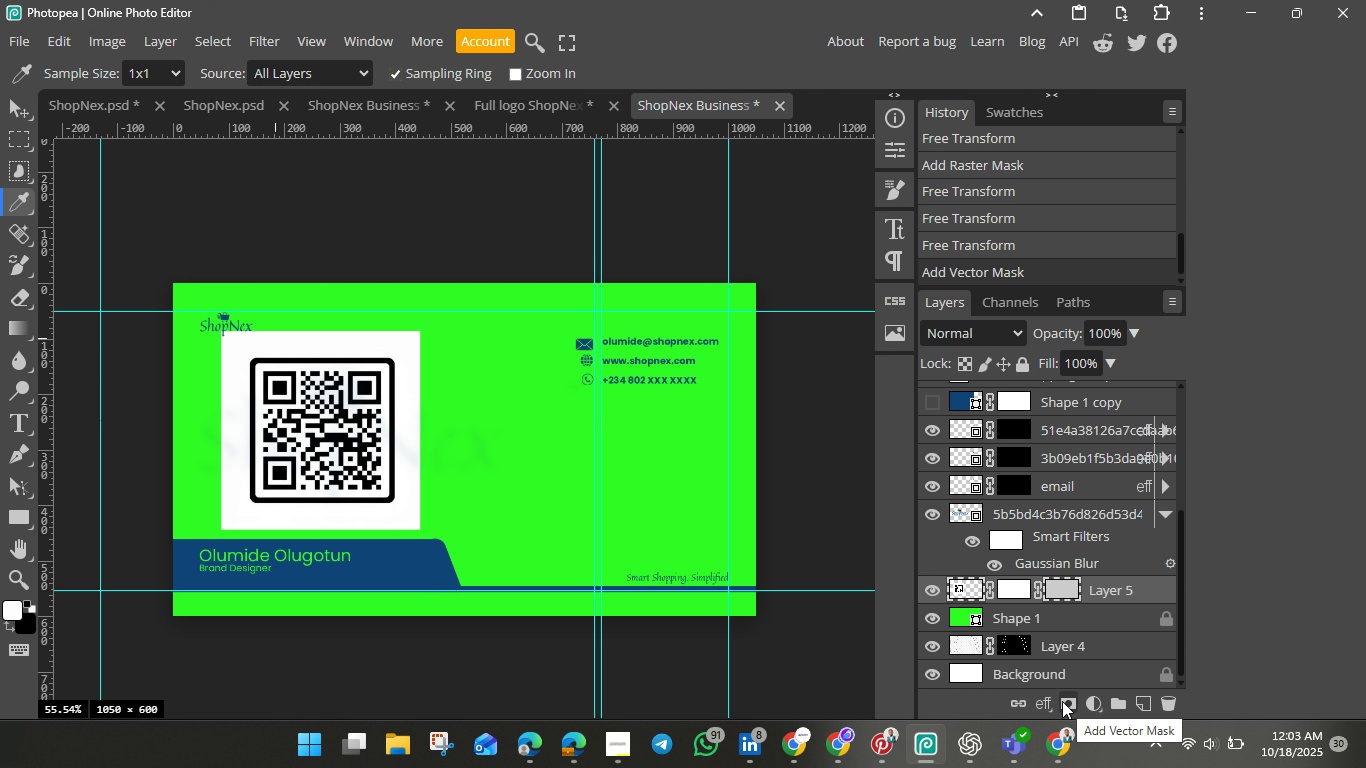 
wait(12.09)
 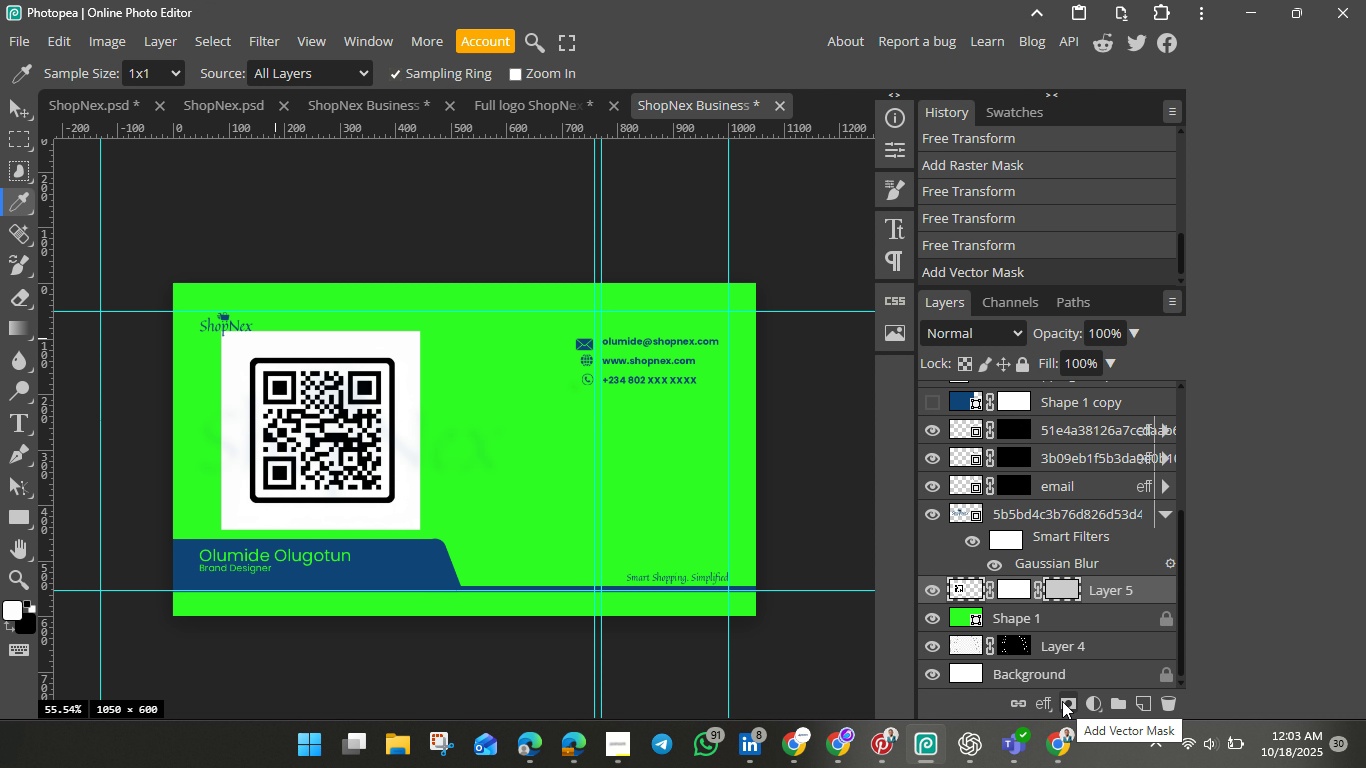 
right_click([17, 203])
 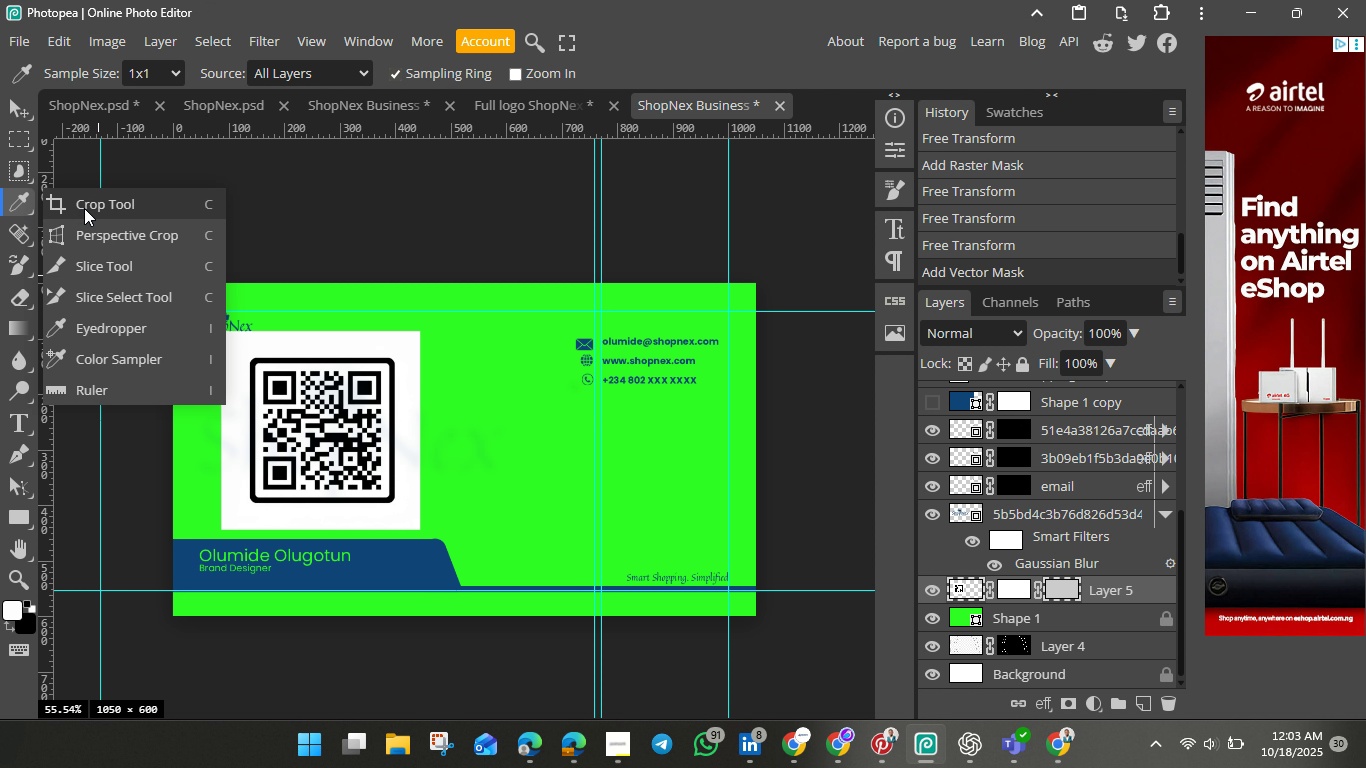 
left_click([84, 208])
 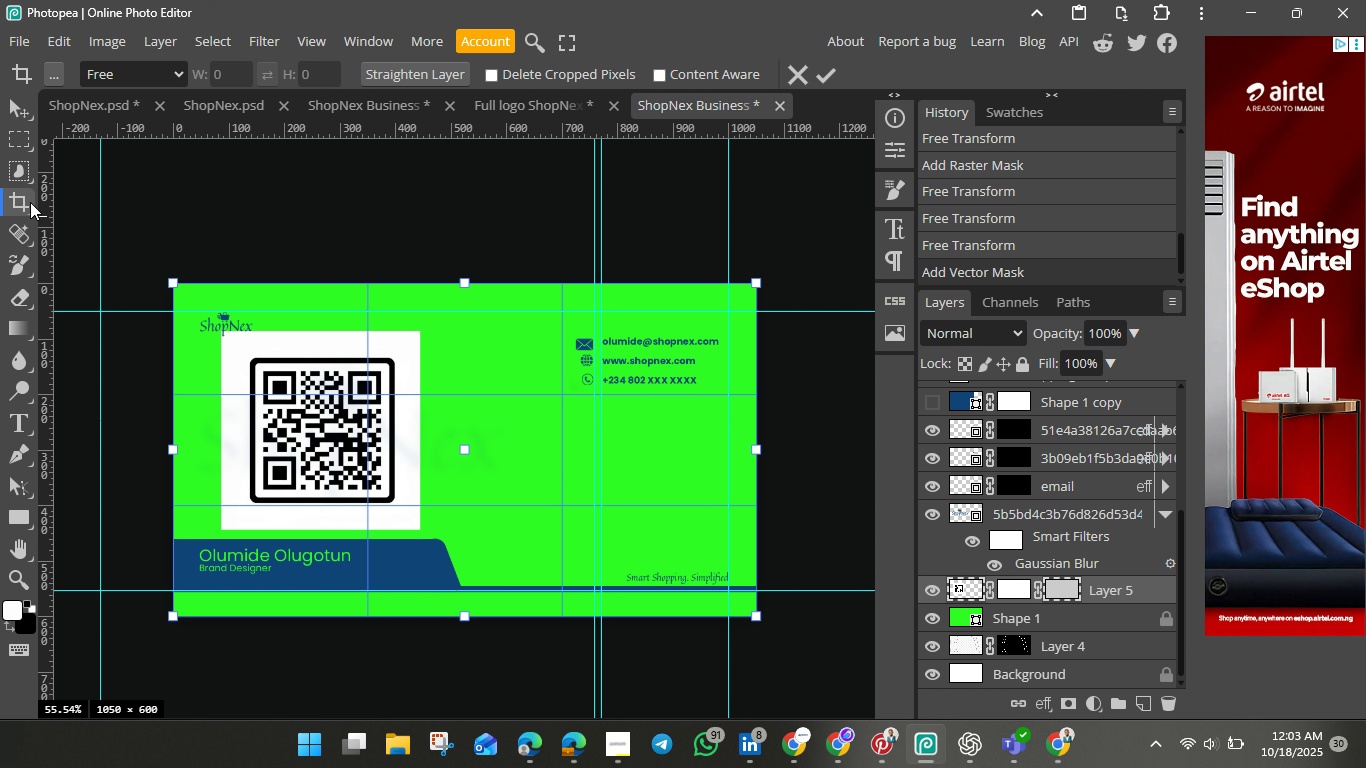 
left_click([25, 200])
 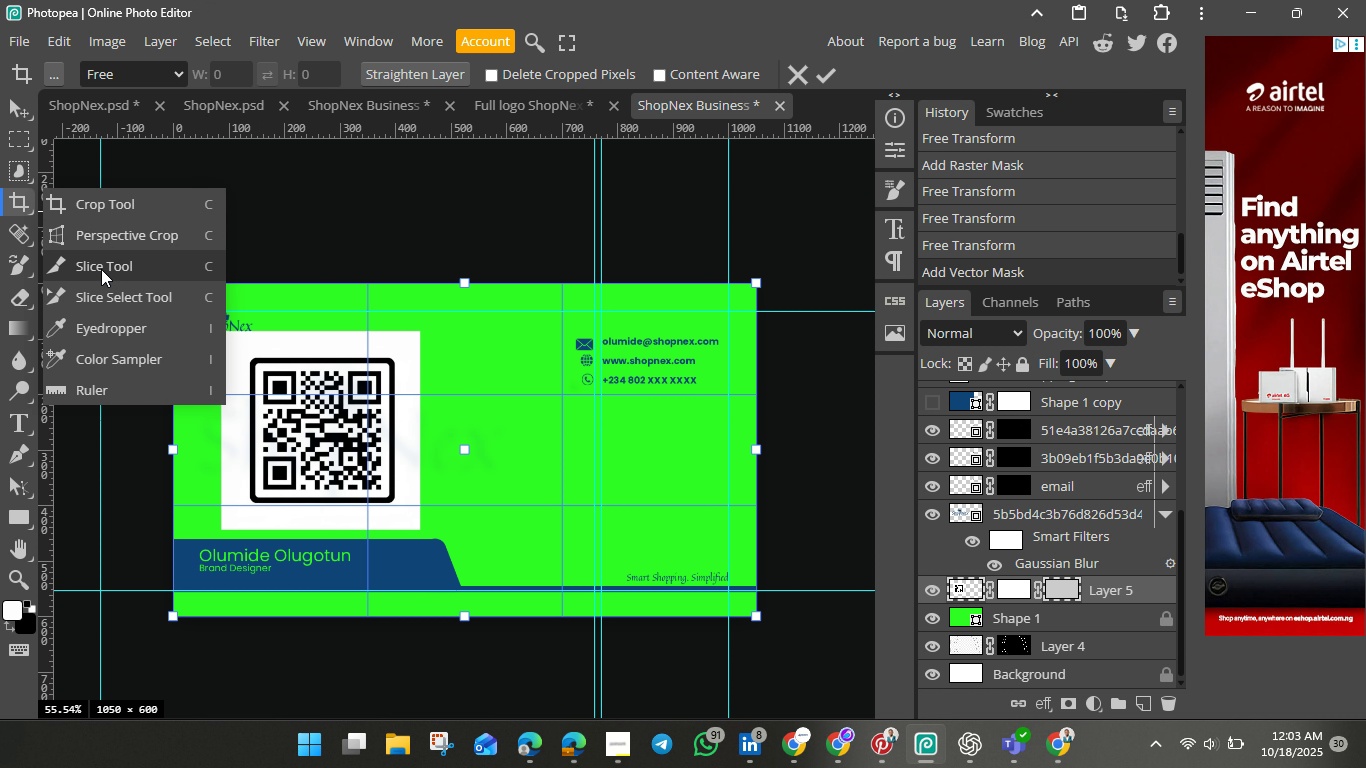 
left_click([101, 269])
 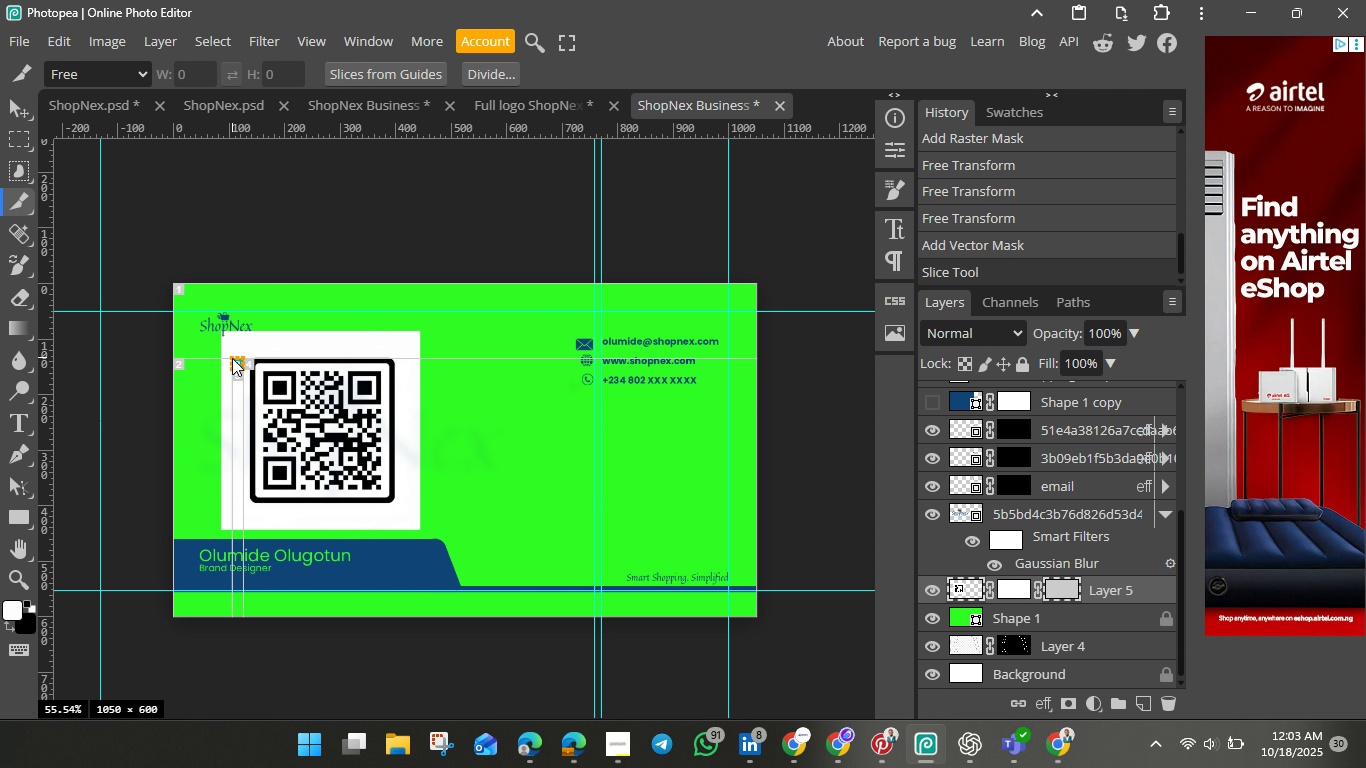 
wait(5.14)
 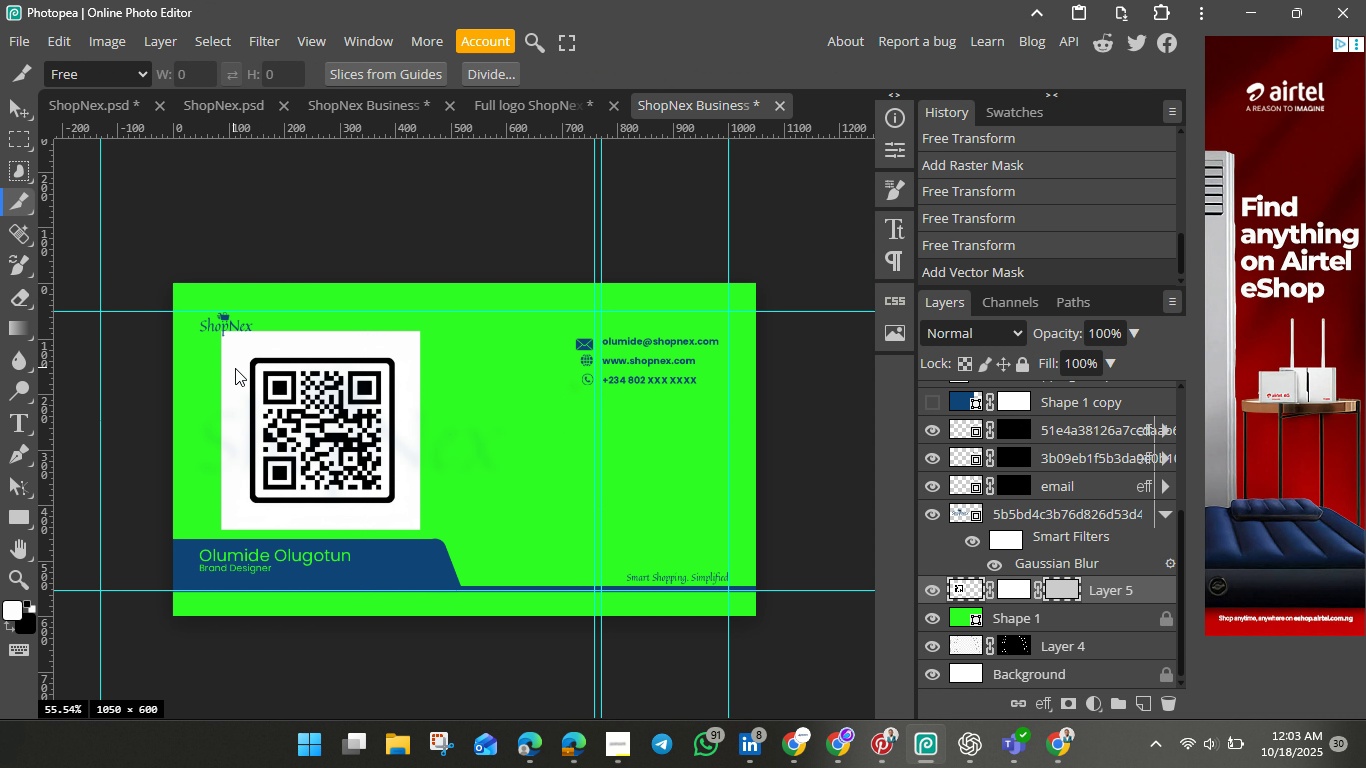 
left_click([232, 358])
 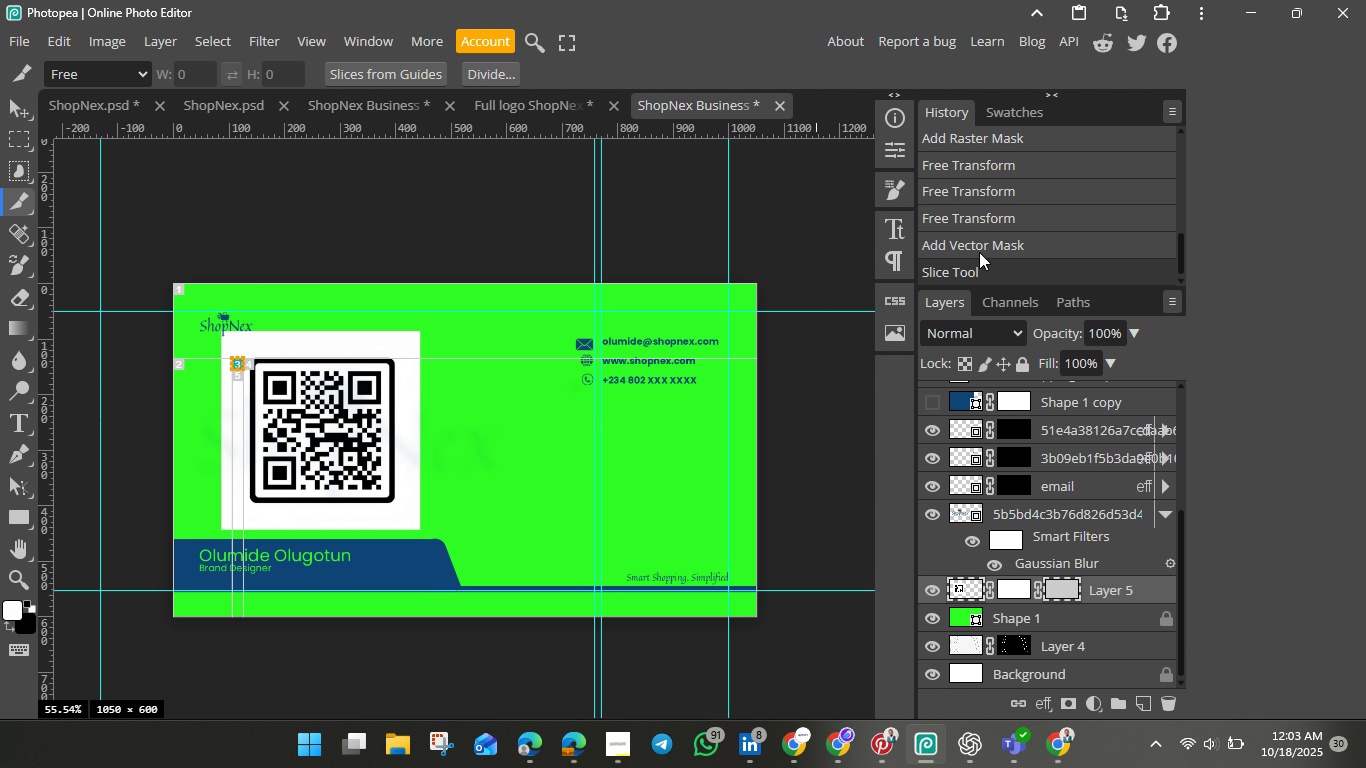 
left_click([965, 244])
 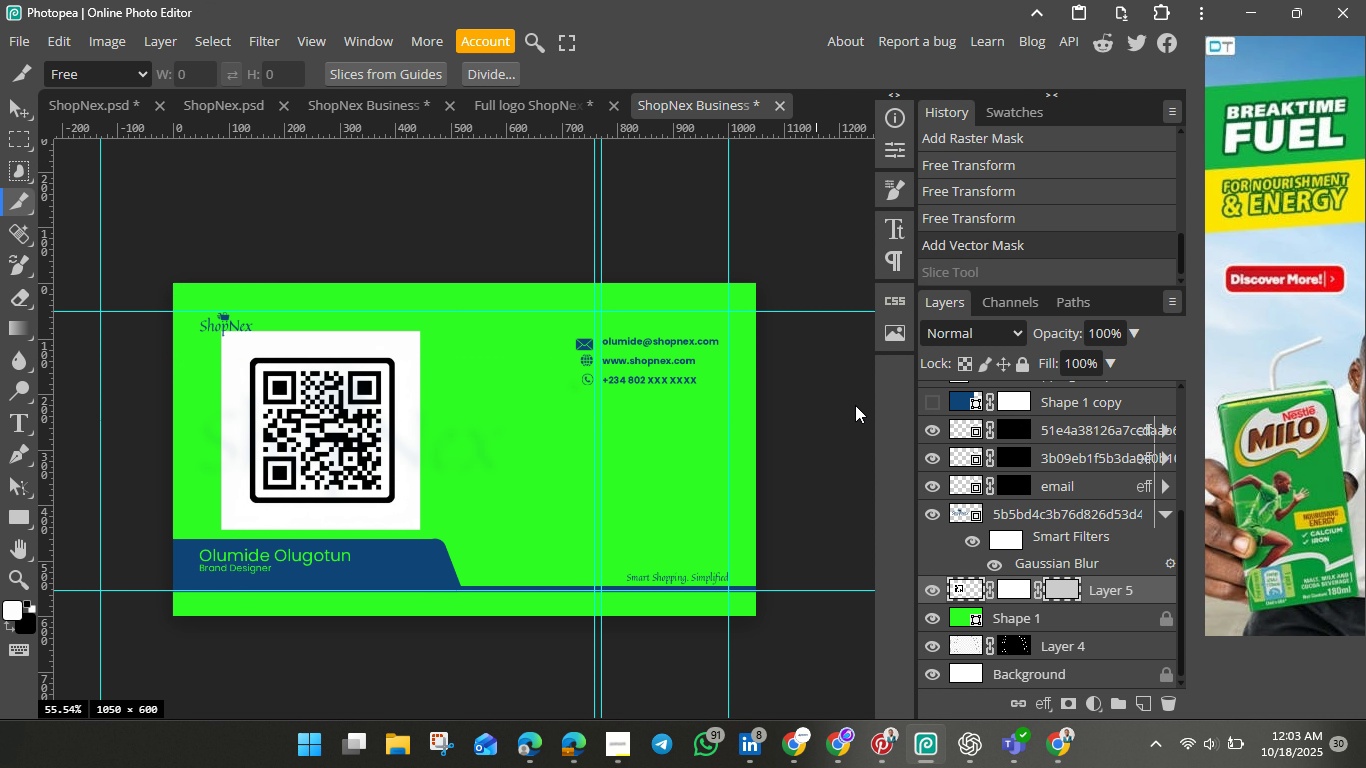 
wait(6.81)
 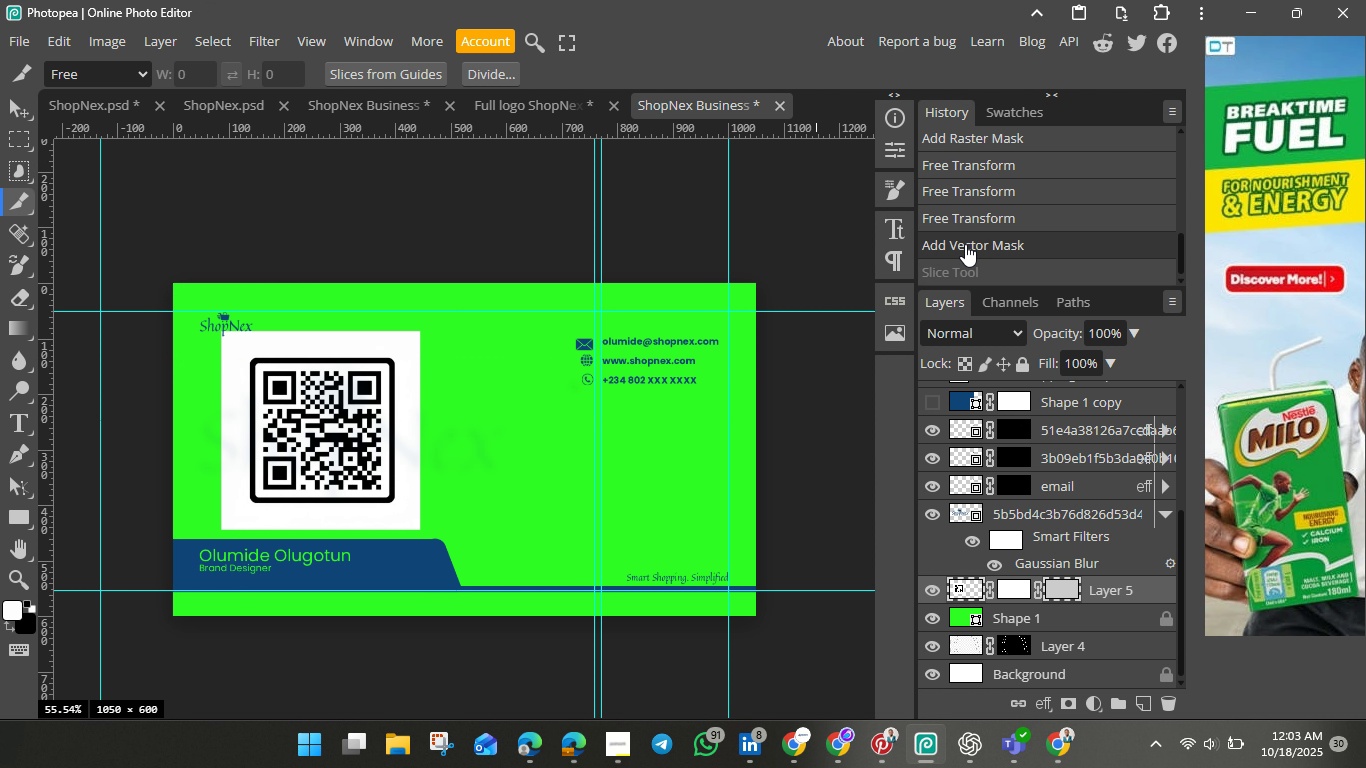 
right_click([313, 347])
 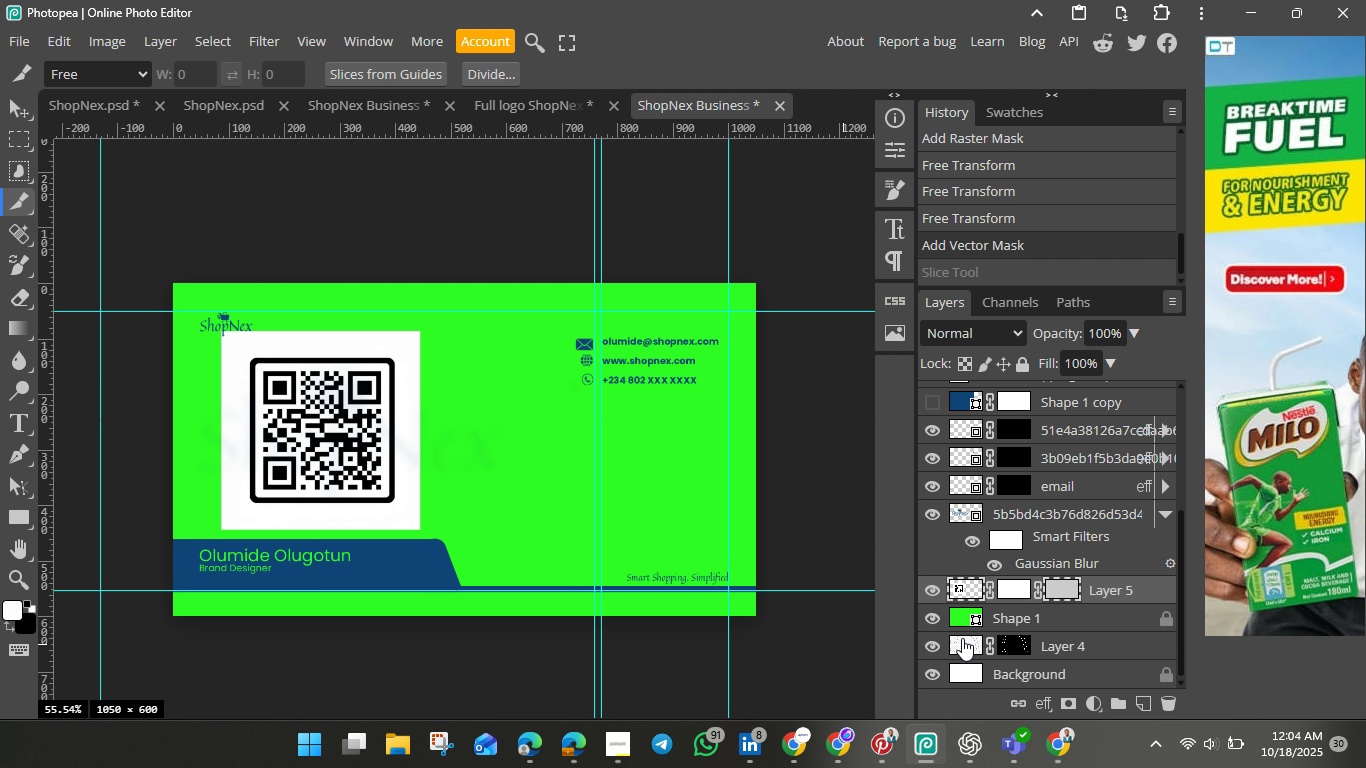 
wait(6.9)
 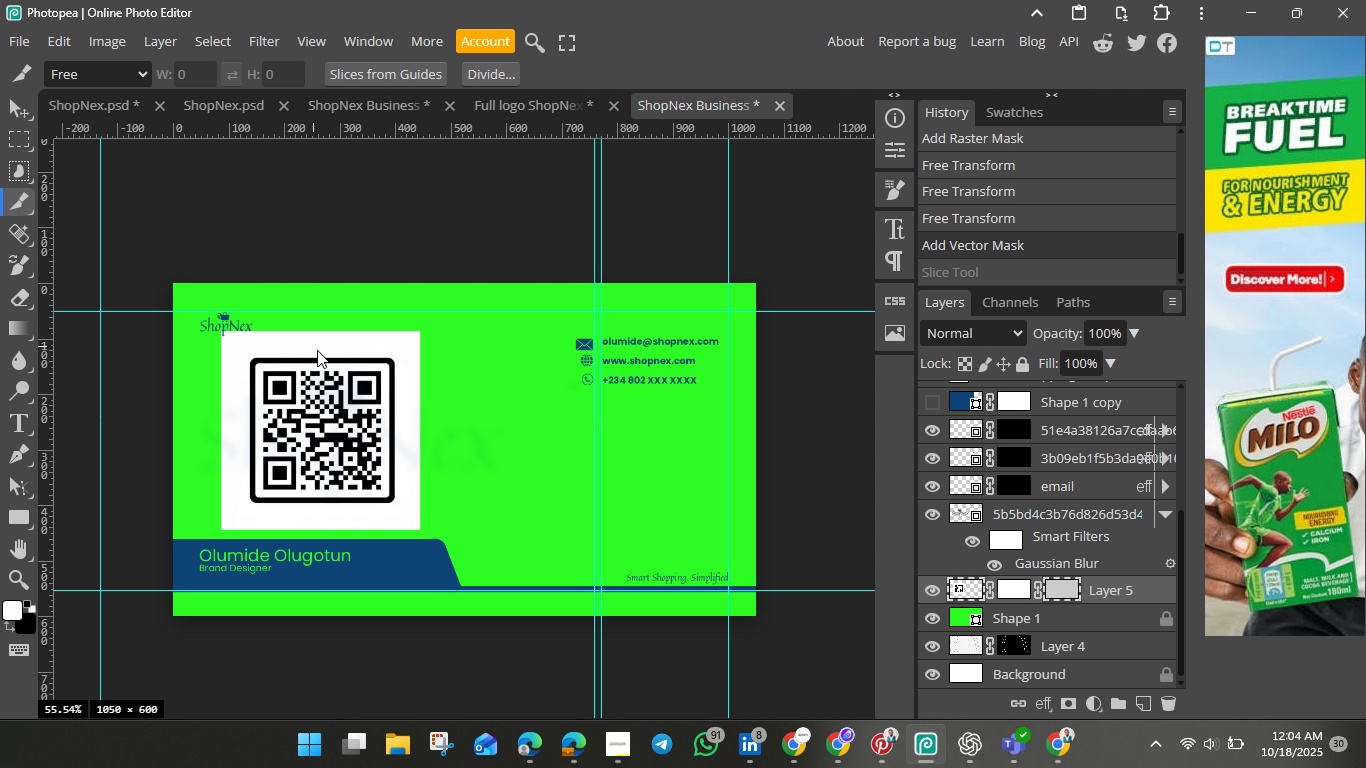 
right_click([357, 491])
 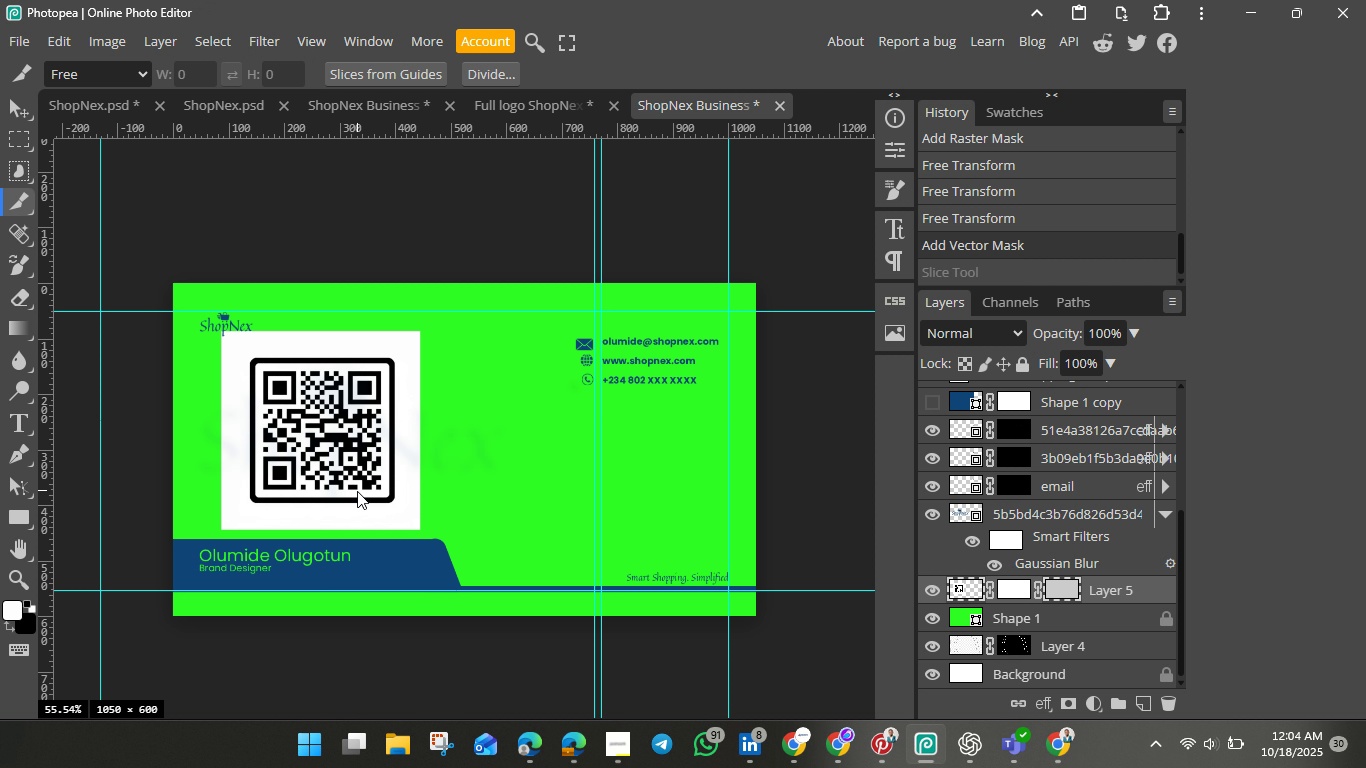 
wait(9.84)
 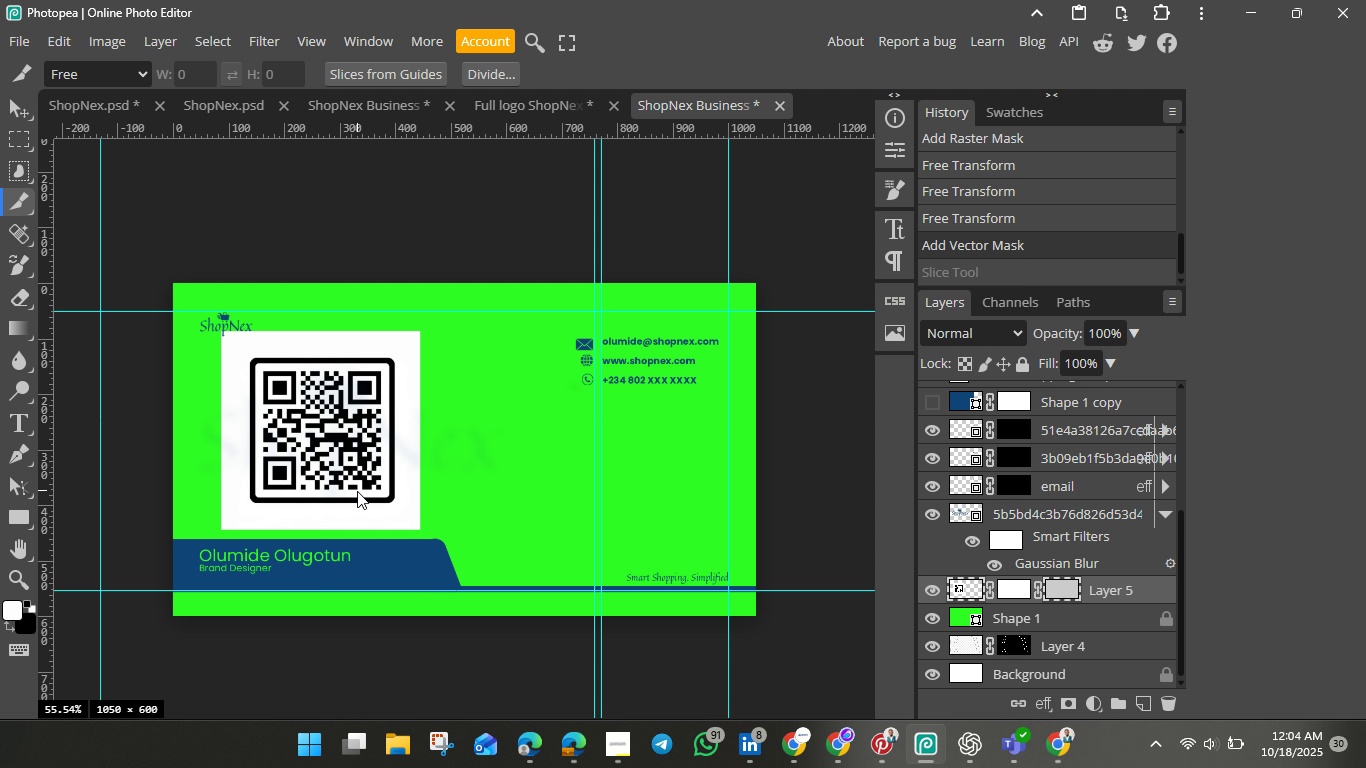 
left_click([1009, 590])
 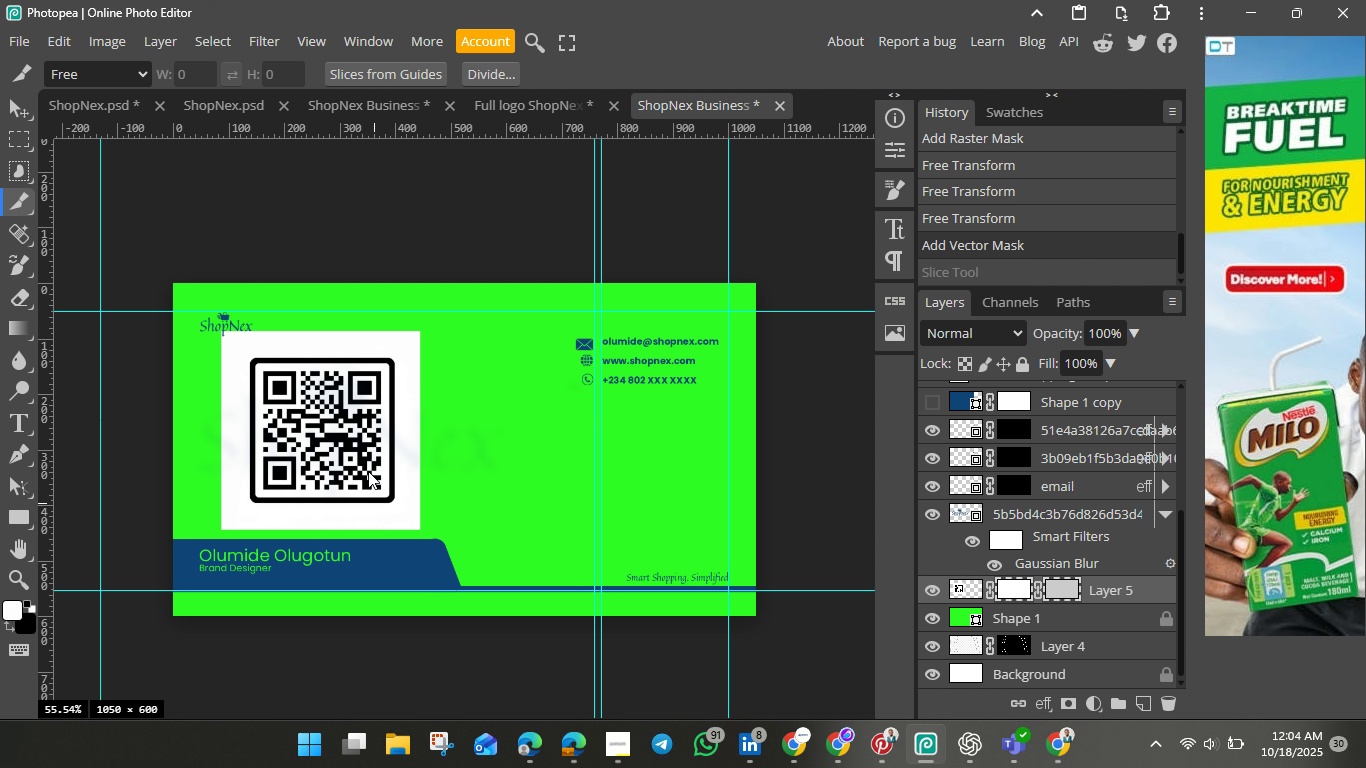 
wait(7.65)
 